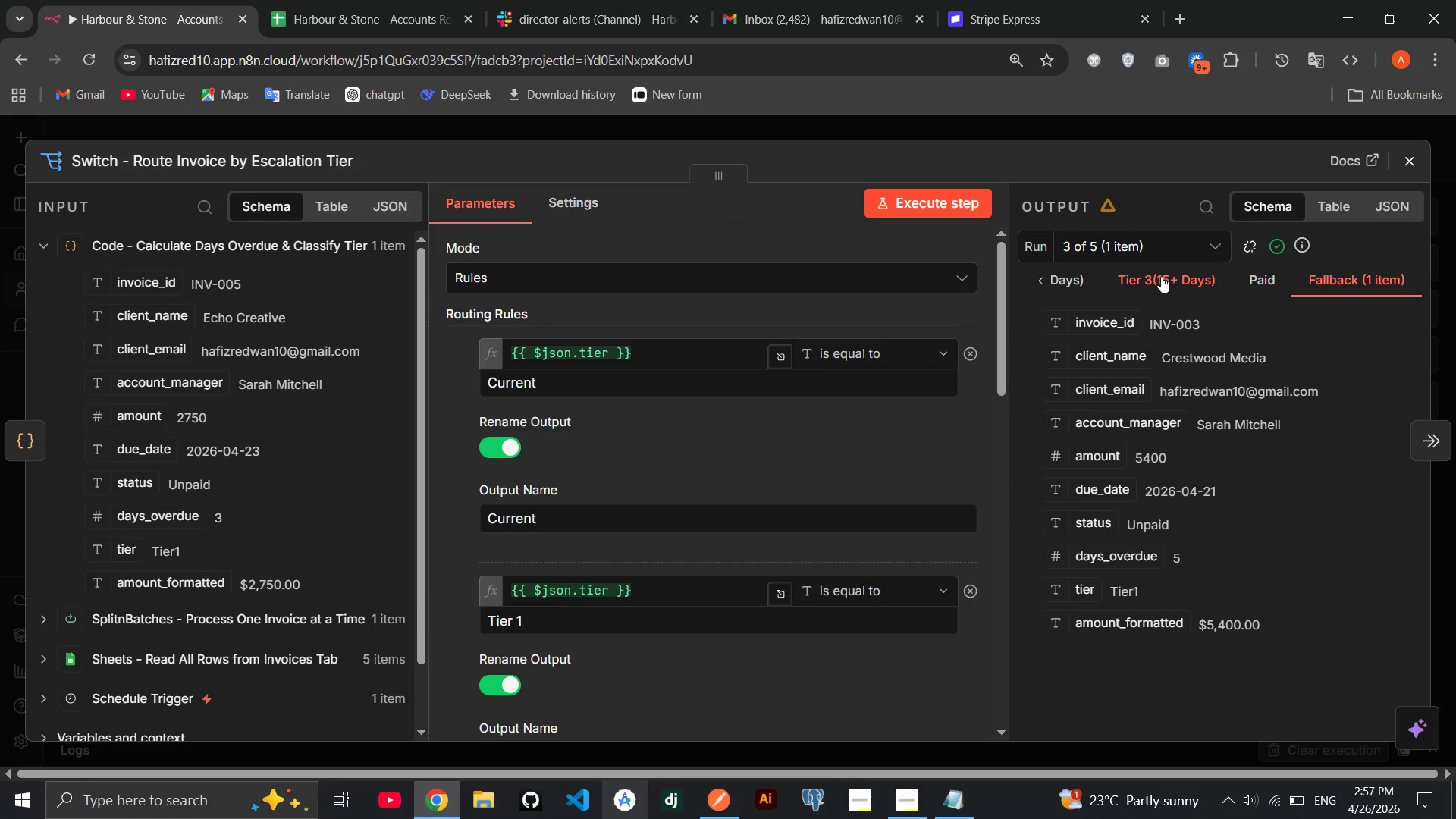 
left_click([1147, 248])
 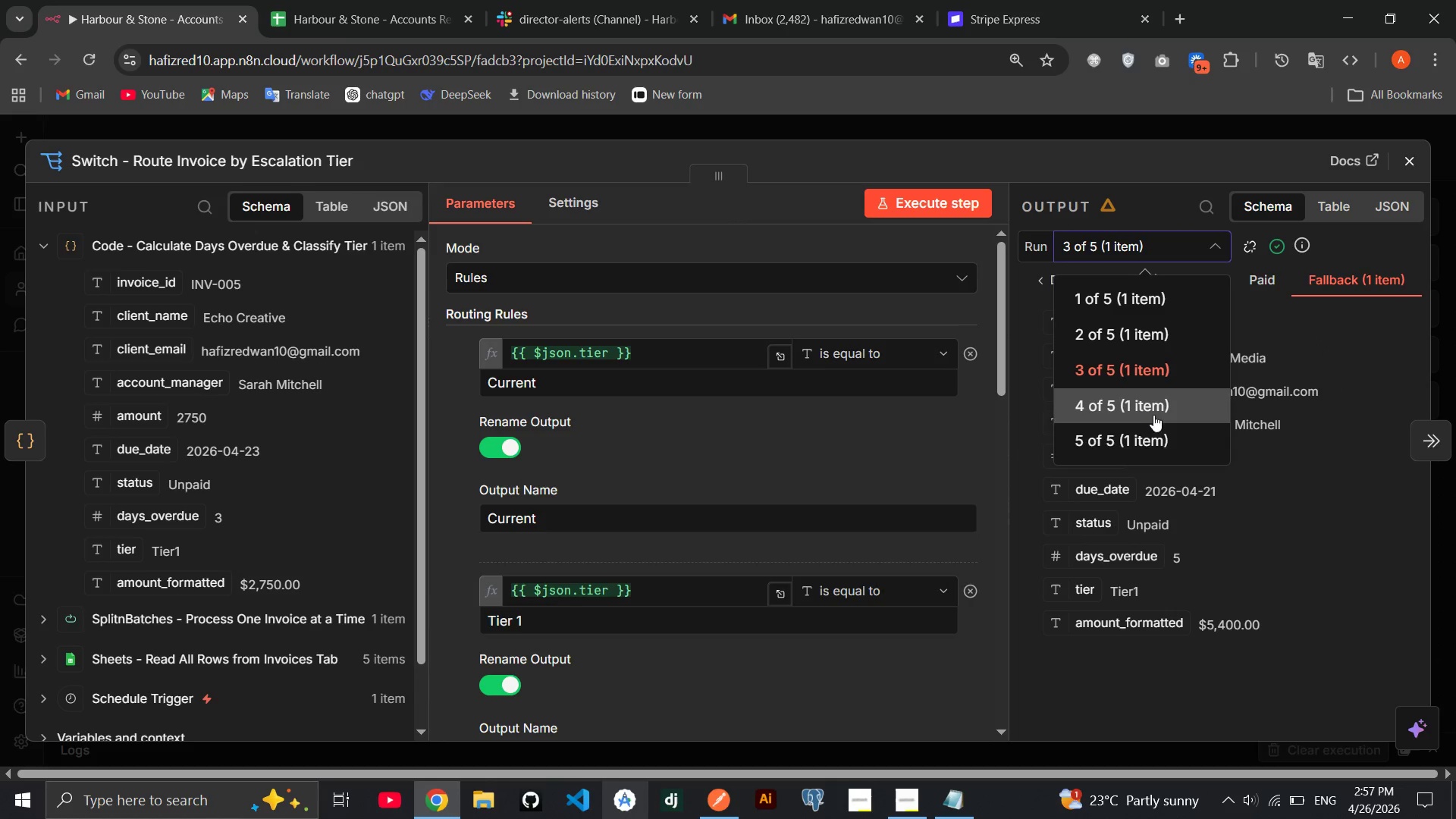 
left_click([1147, 438])
 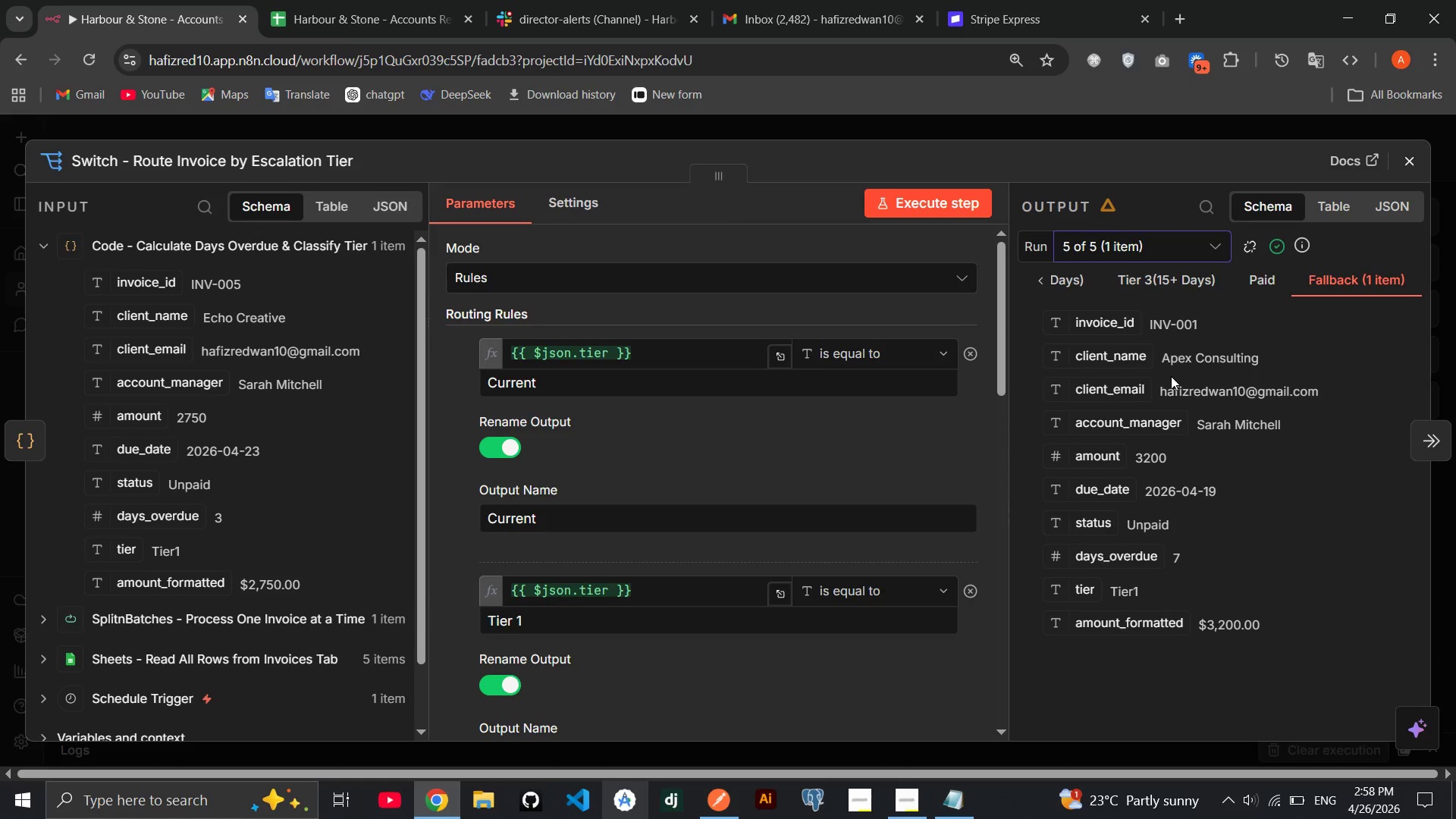 
left_click([1144, 256])
 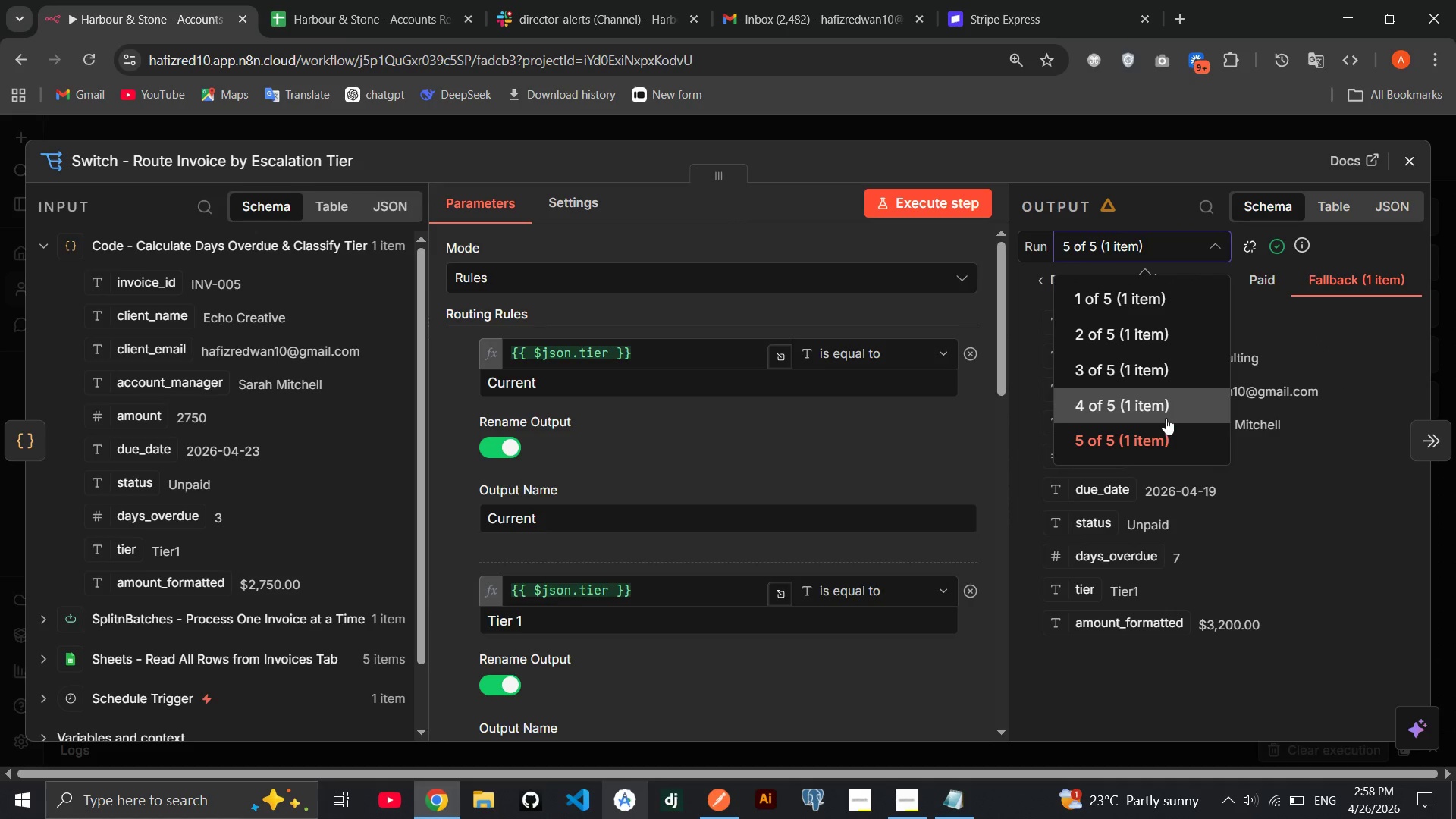 
left_click([1164, 392])
 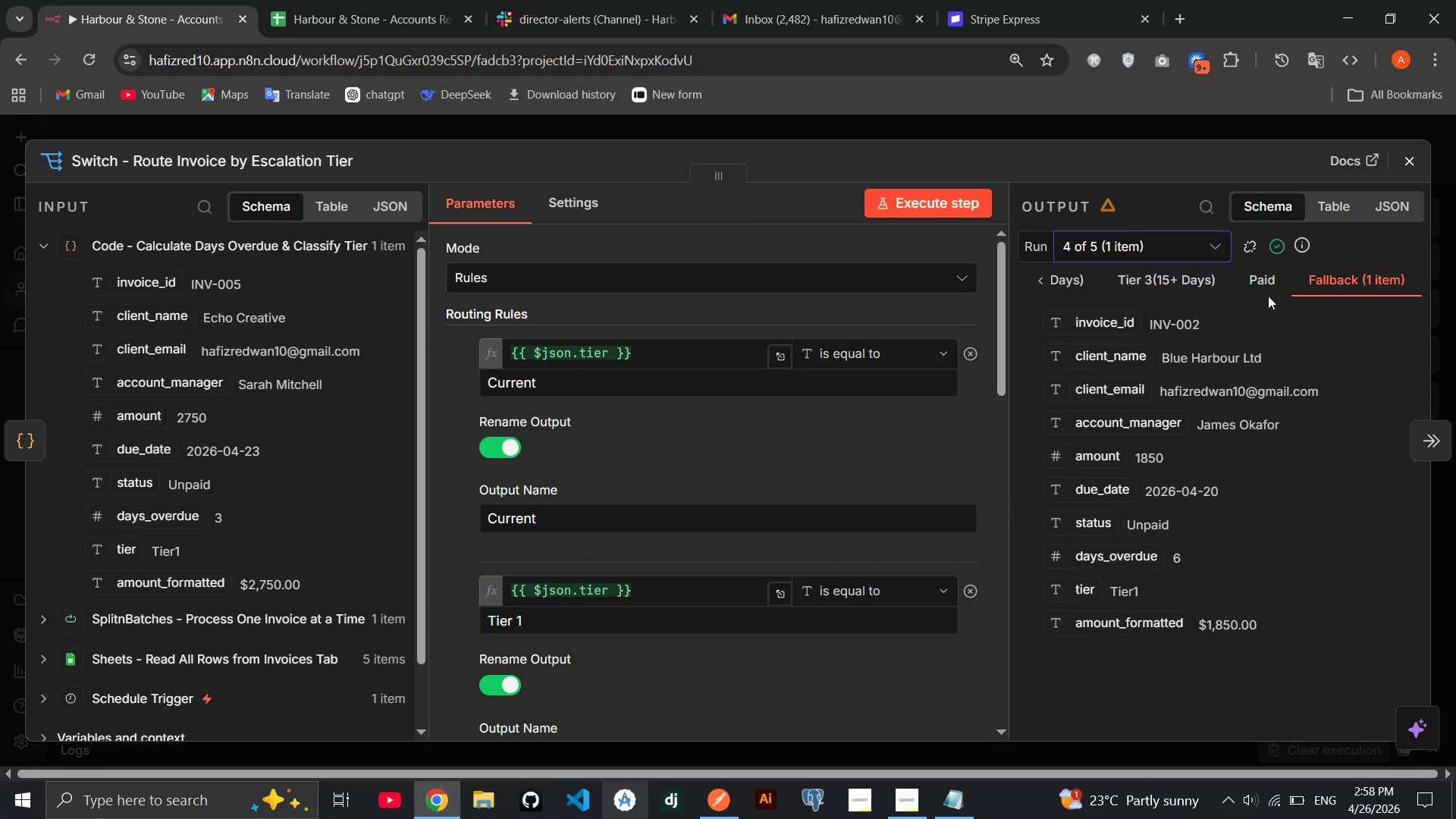 
left_click([1193, 251])
 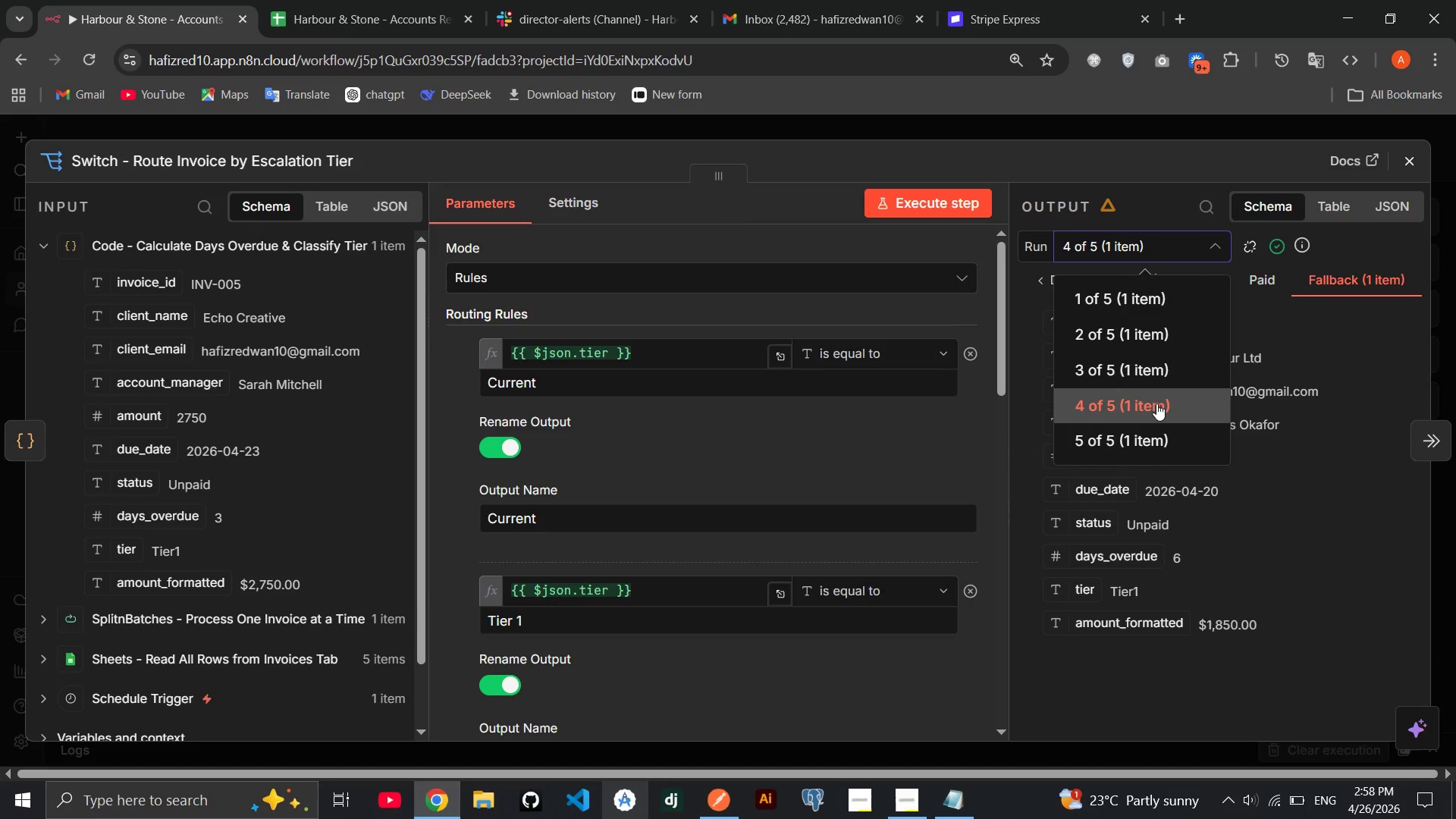 
left_click([1154, 368])
 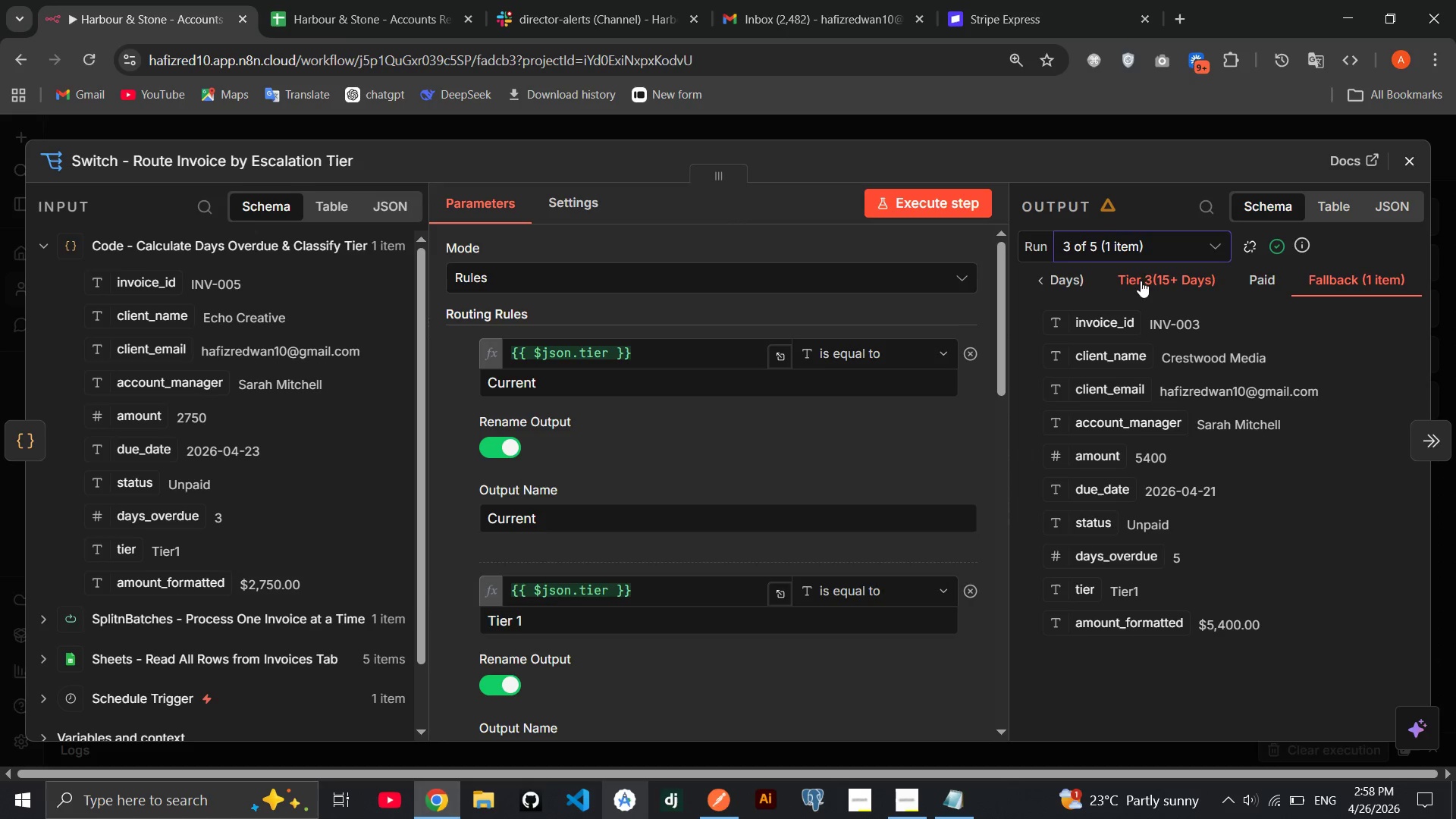 
left_click([1146, 237])
 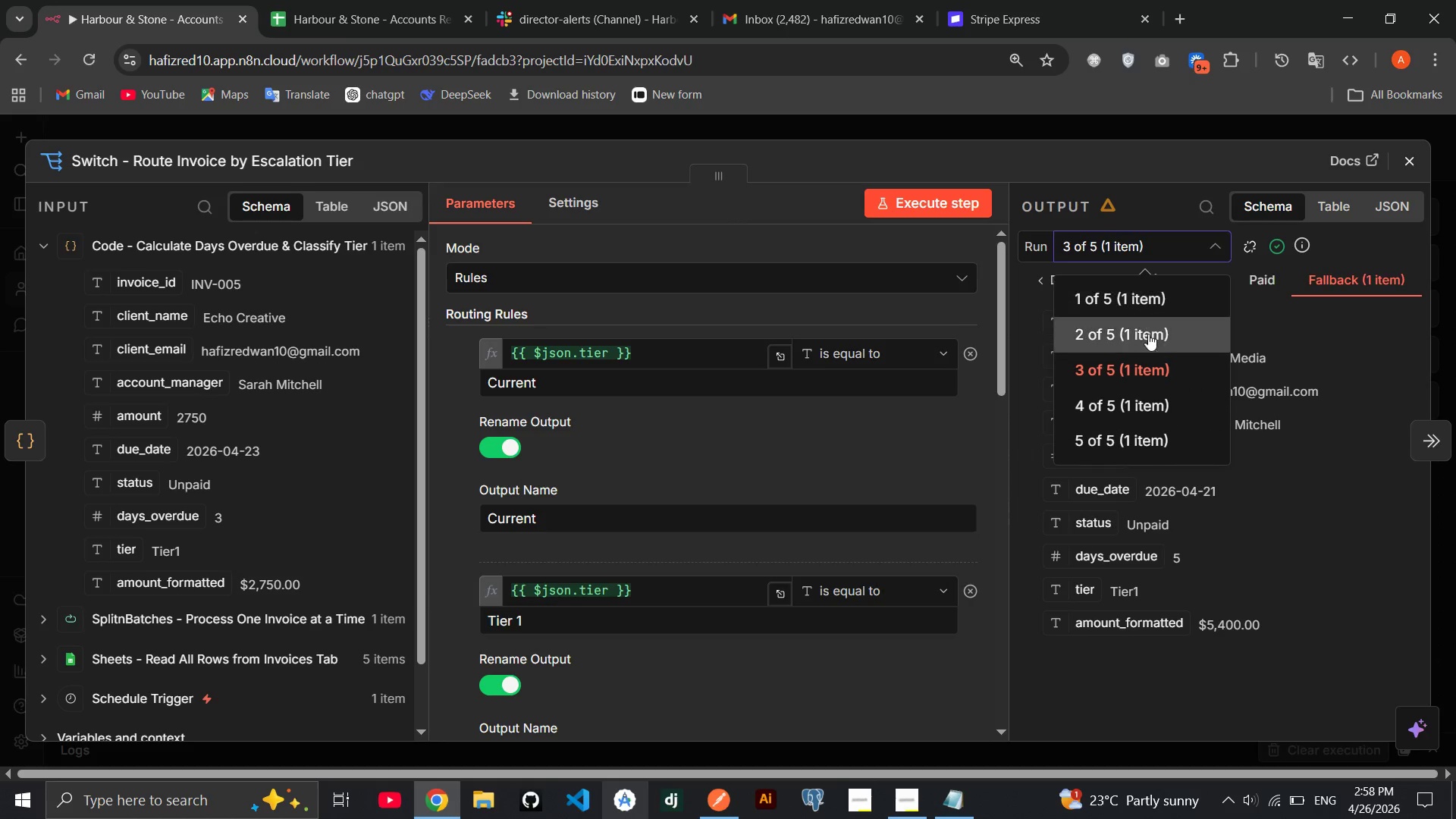 
left_click([1148, 334])
 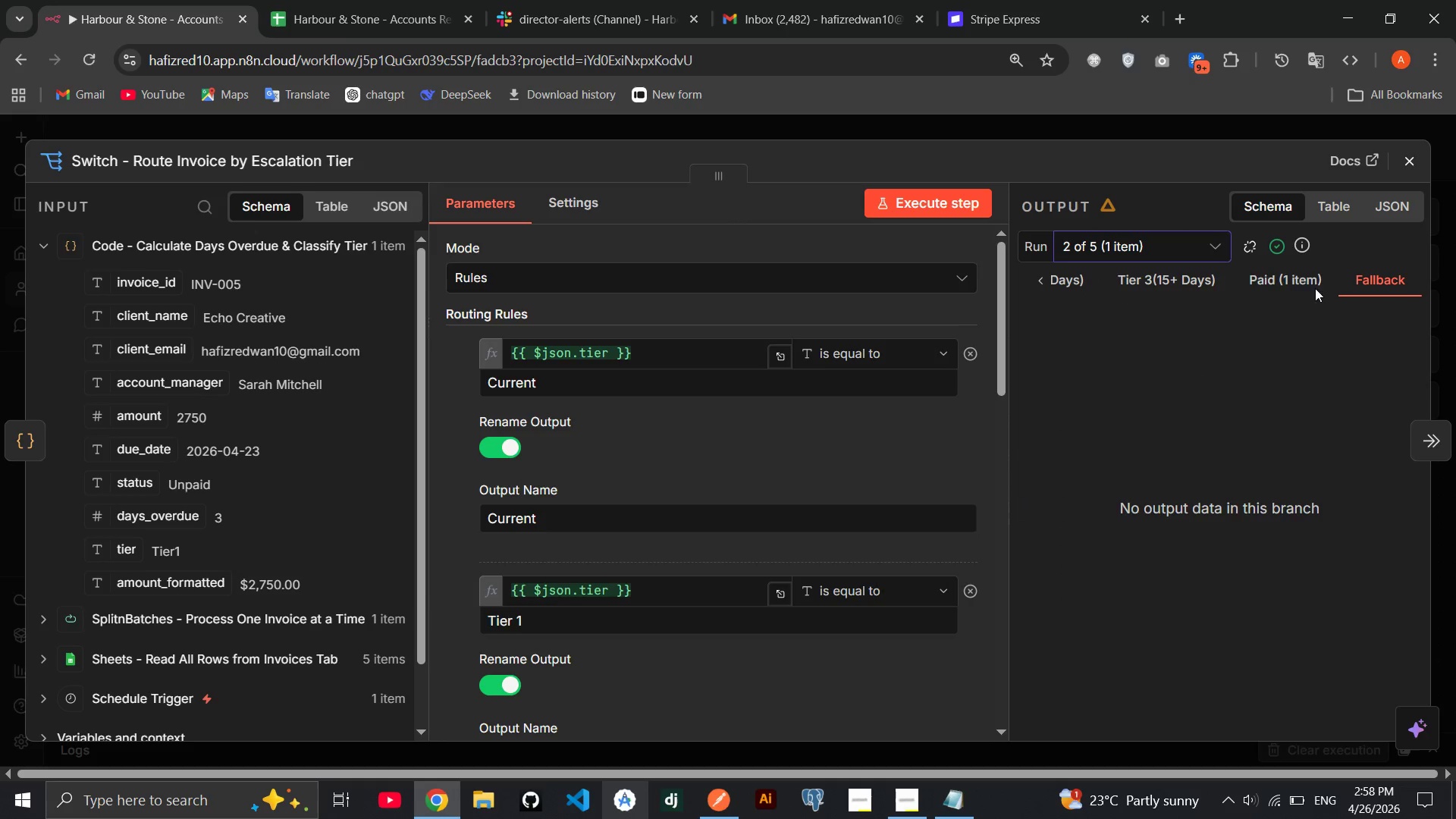 
left_click([1313, 278])
 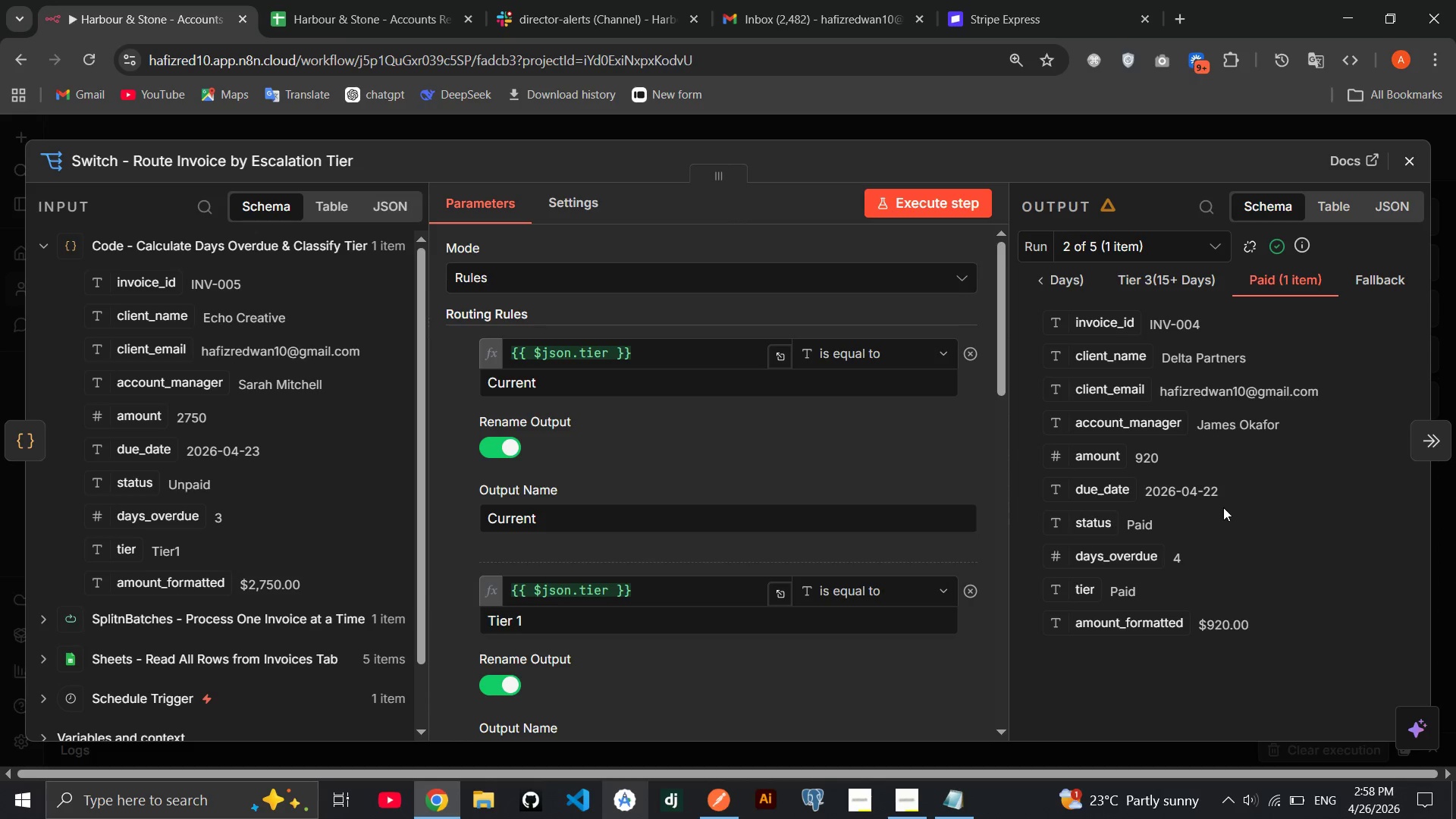 
left_click([315, 0])
 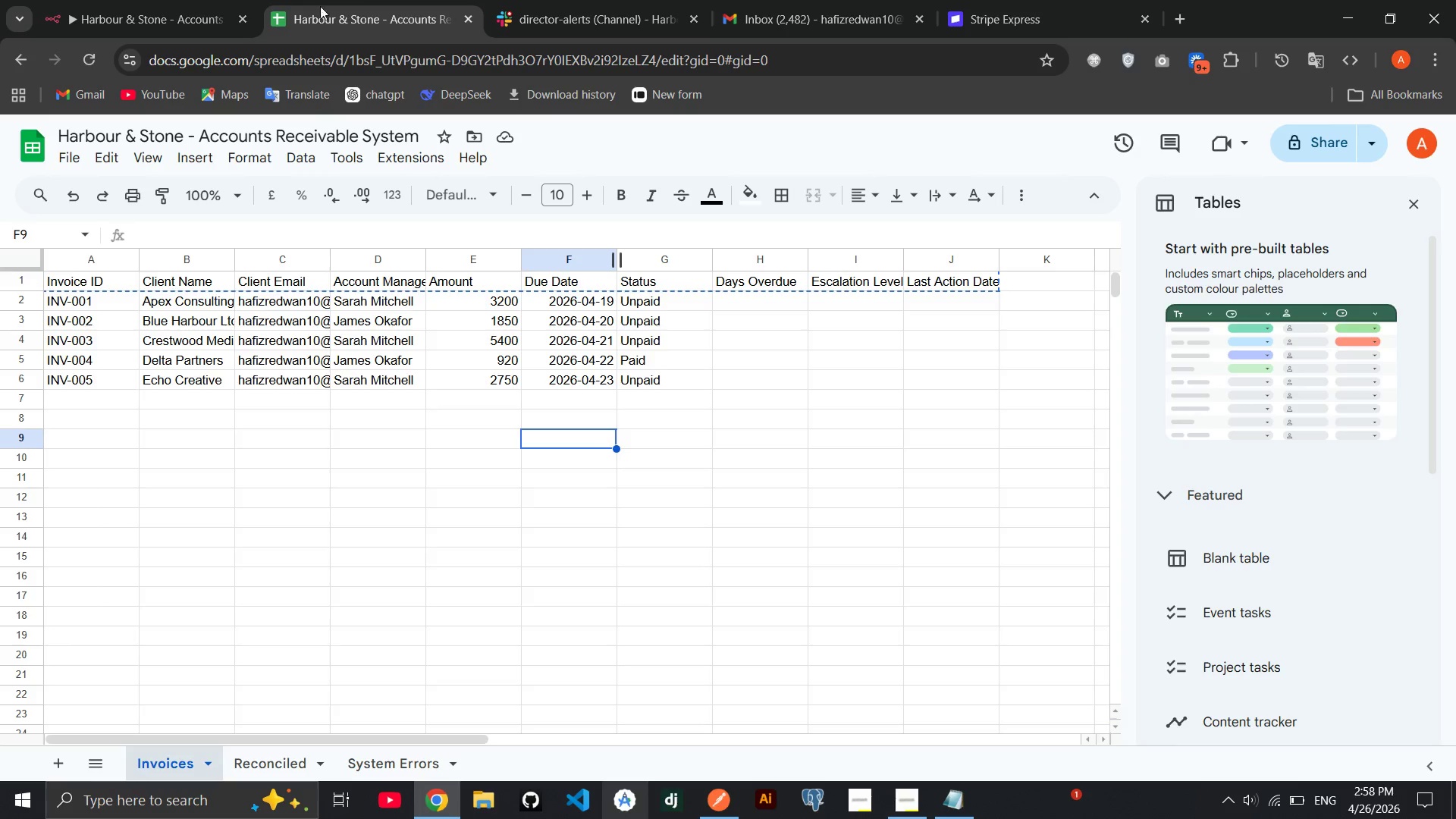 
left_click([160, 0])
 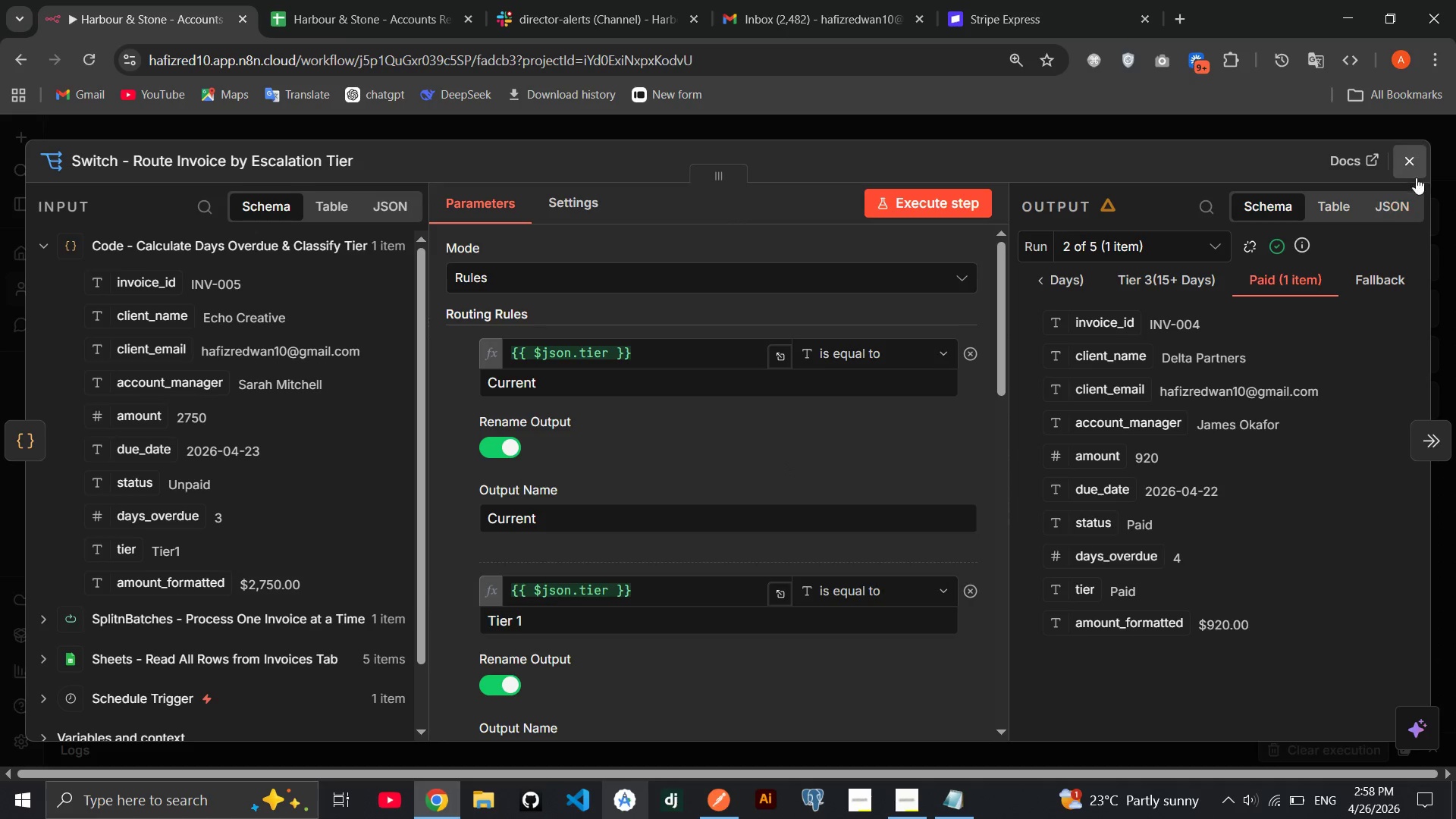 
left_click([1421, 165])
 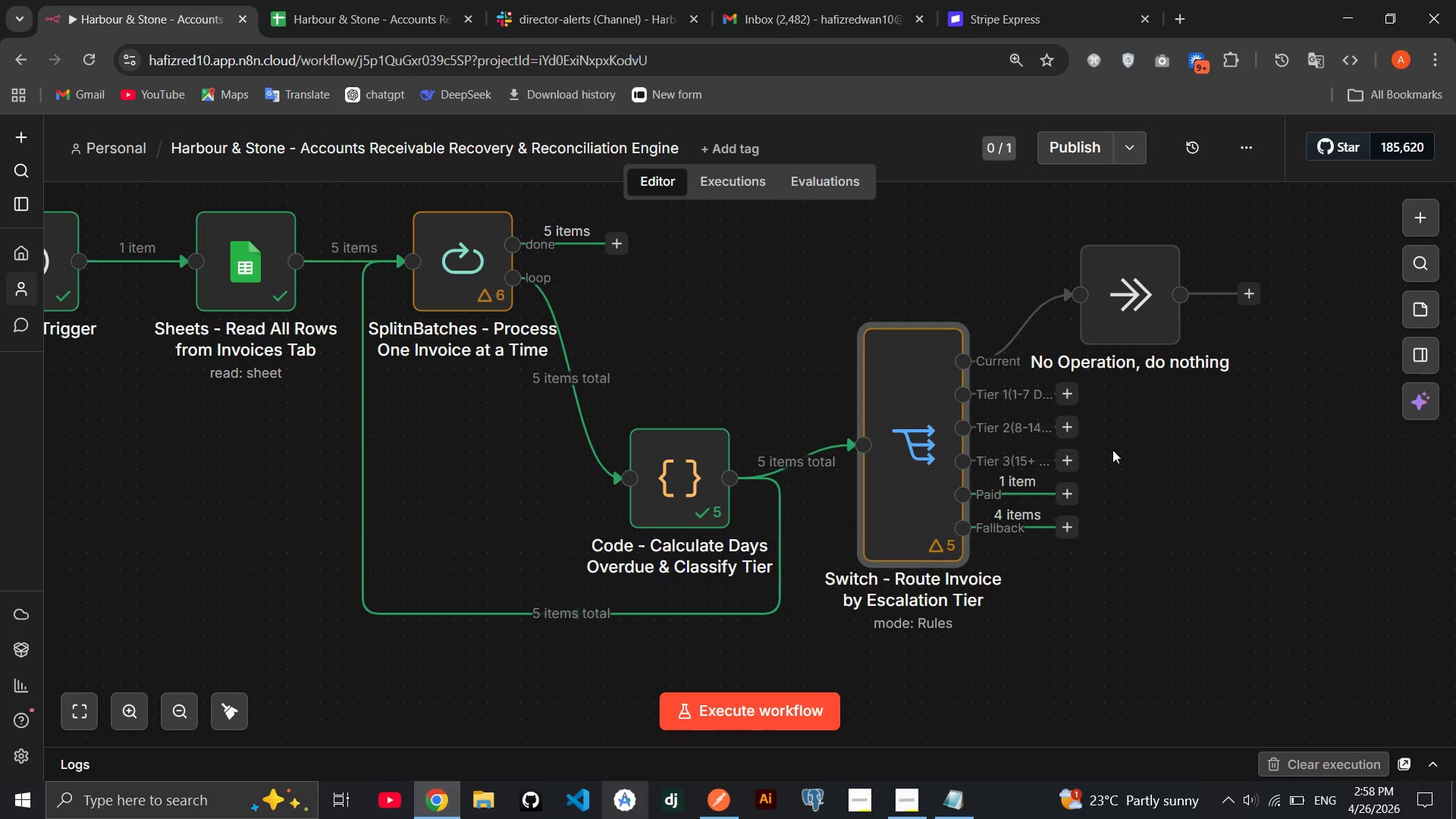 
wait(21.06)
 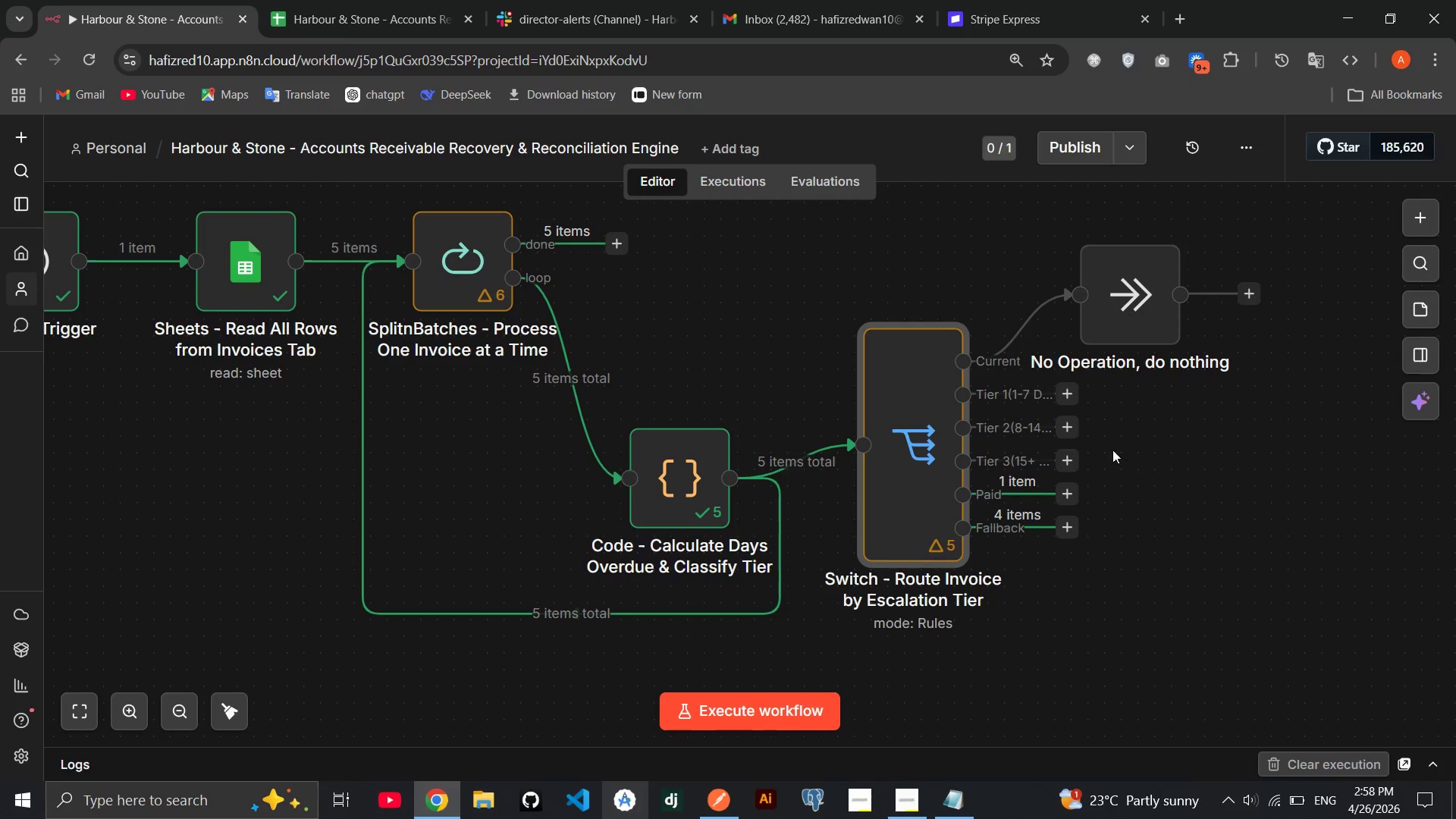 
left_click([1069, 393])
 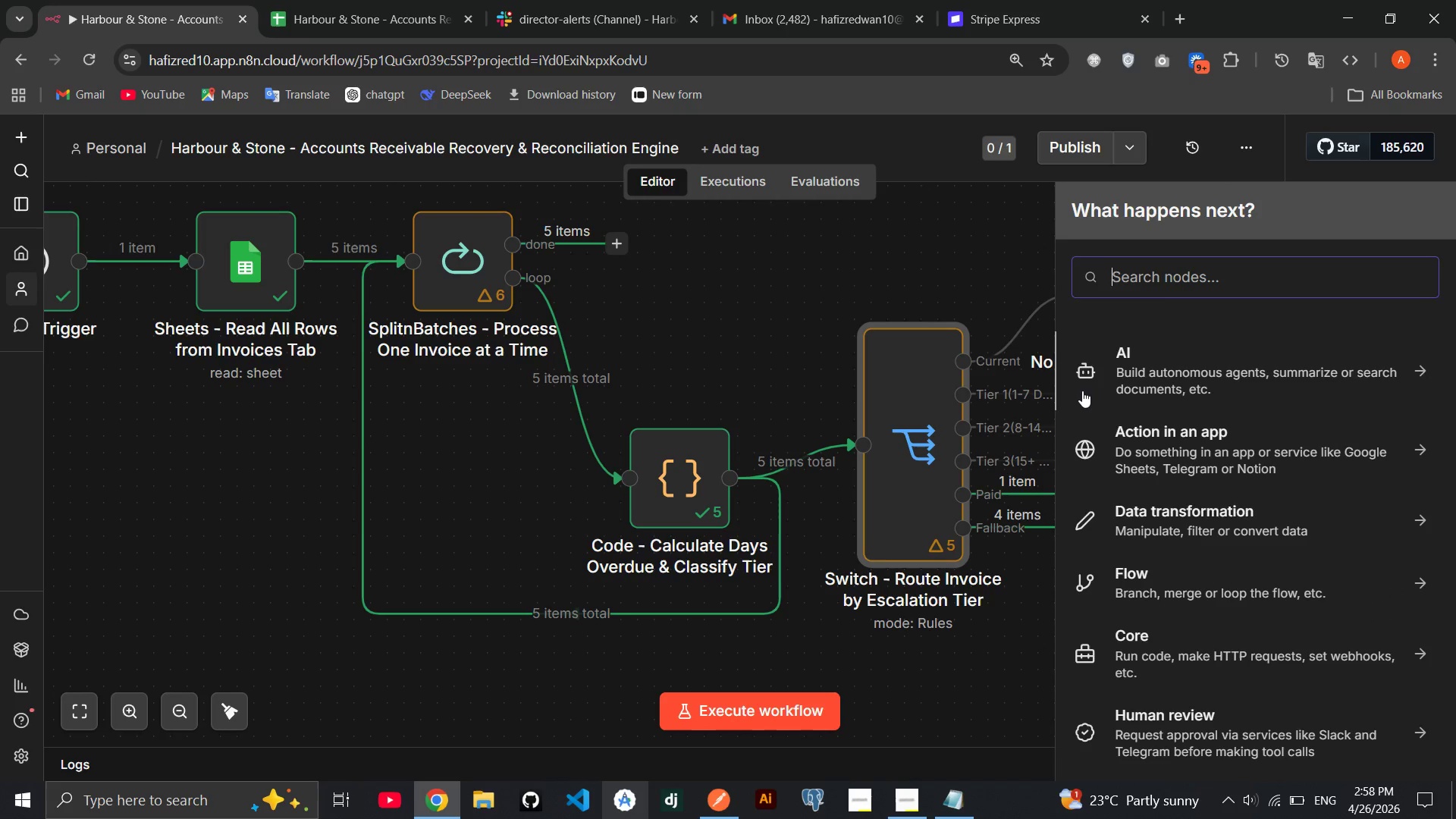 
type(gmail)
 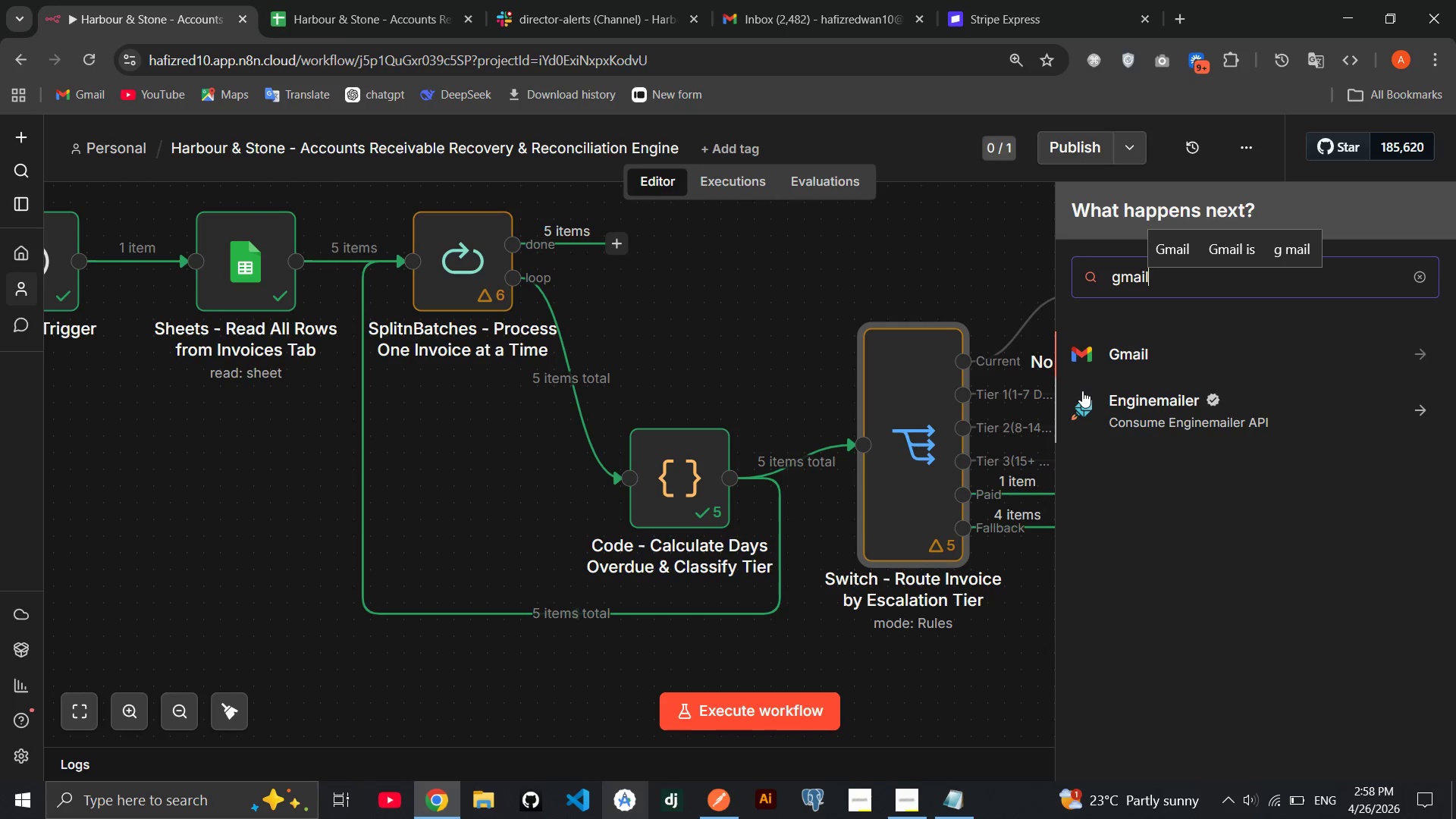 
key(Enter)
 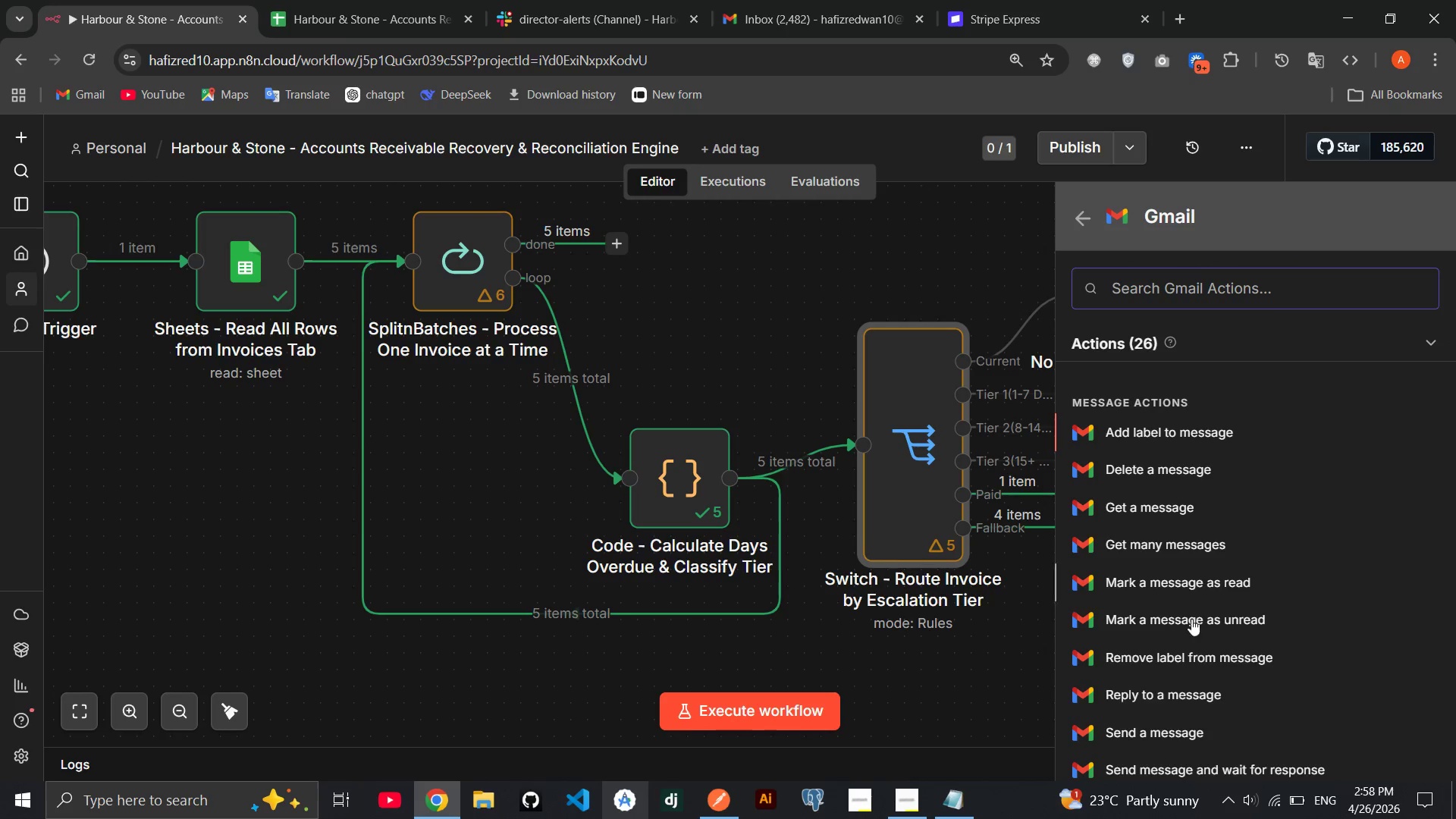 
left_click([1162, 738])
 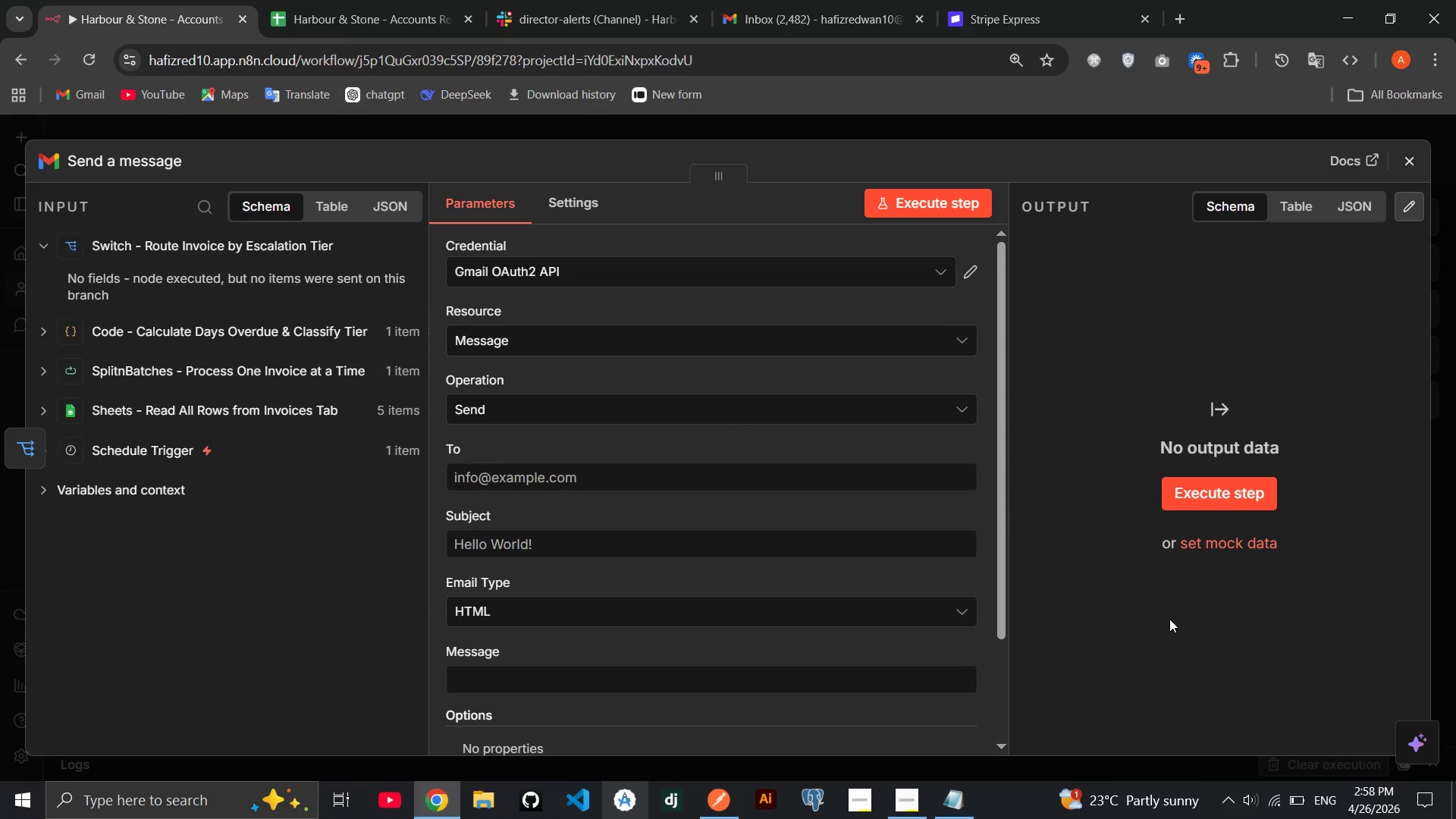 
wait(5.3)
 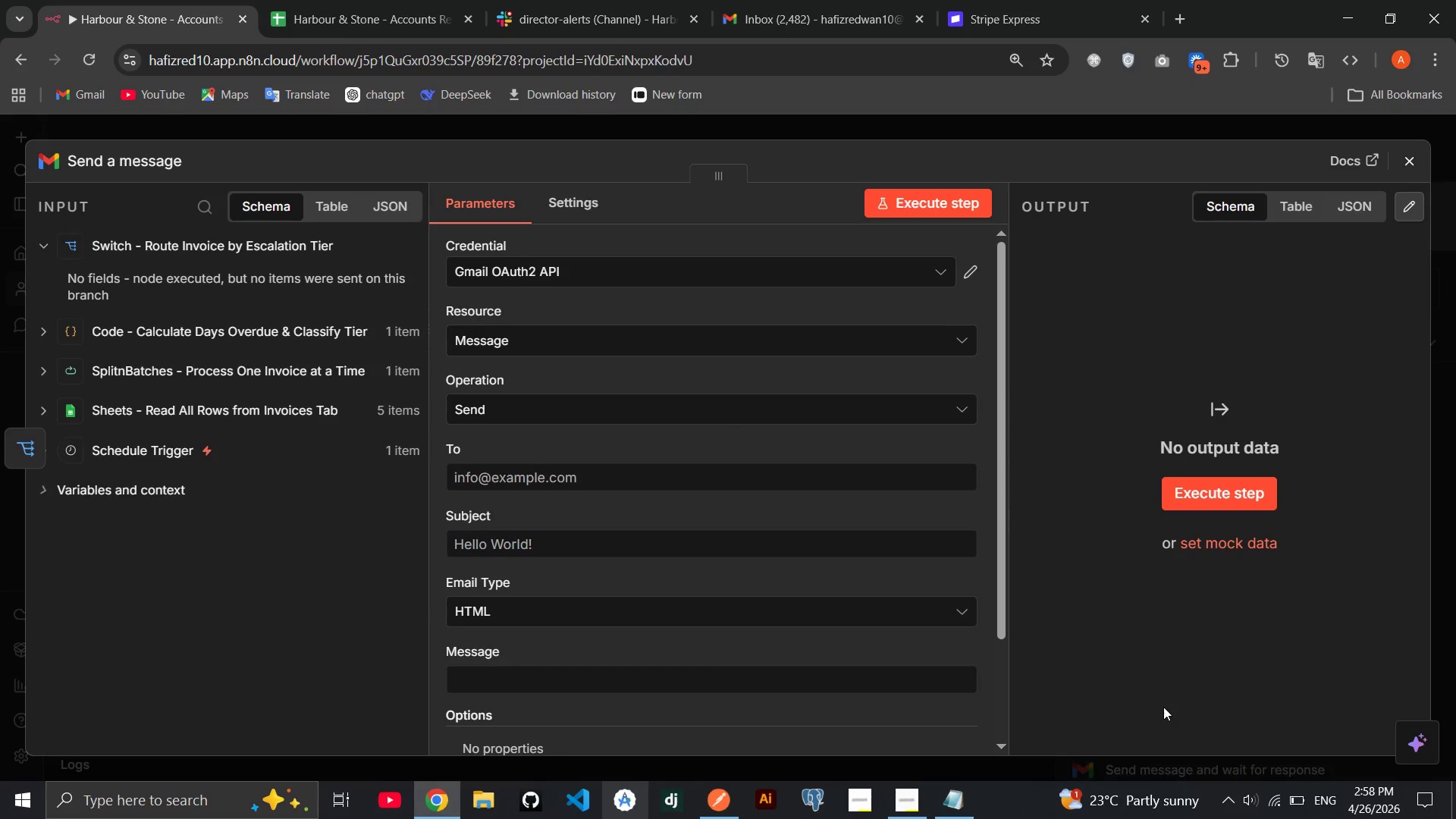 
scroll: coordinate [729, 496], scroll_direction: down, amount: 2.0
 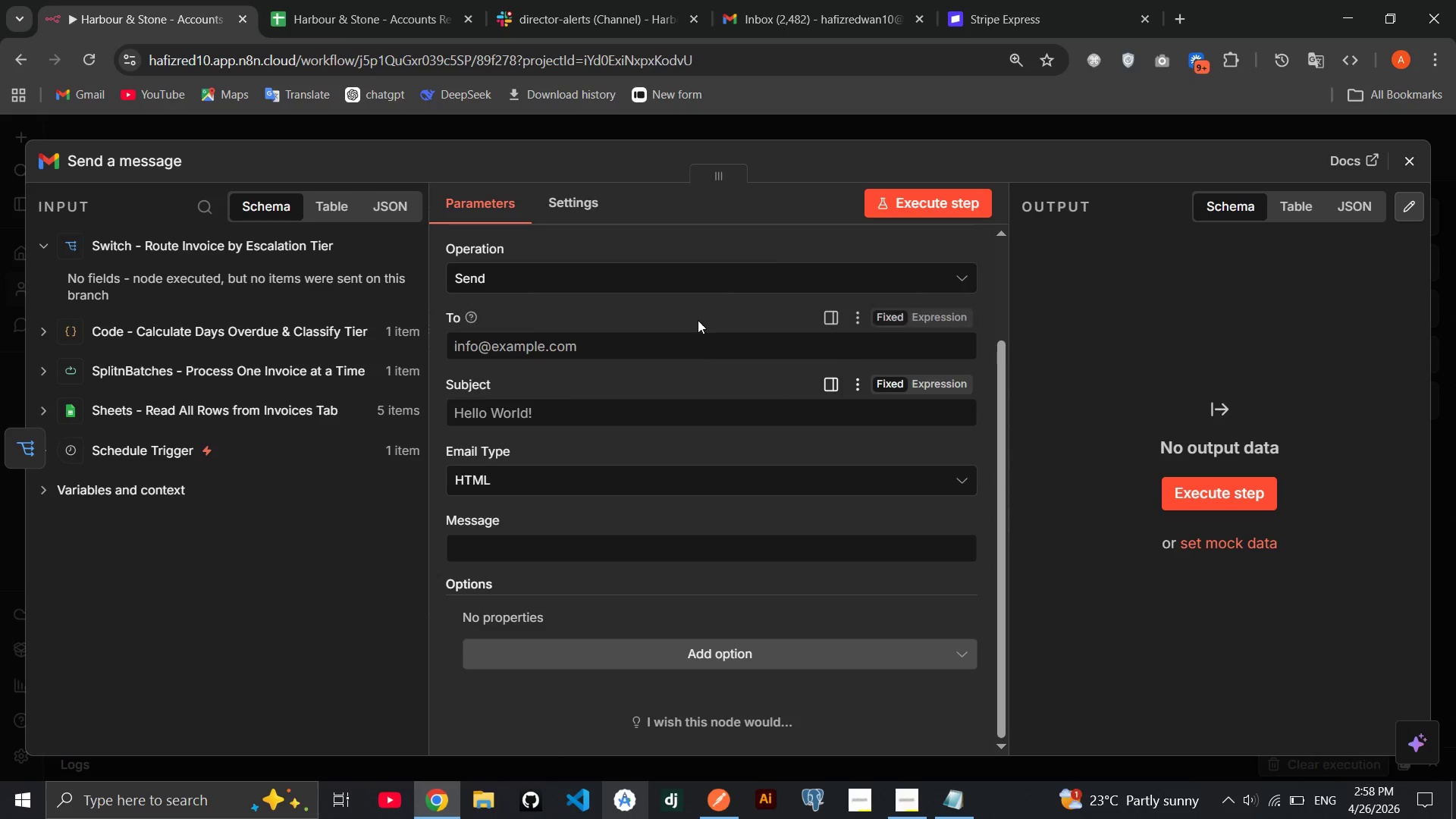 
mouse_move([692, 357])
 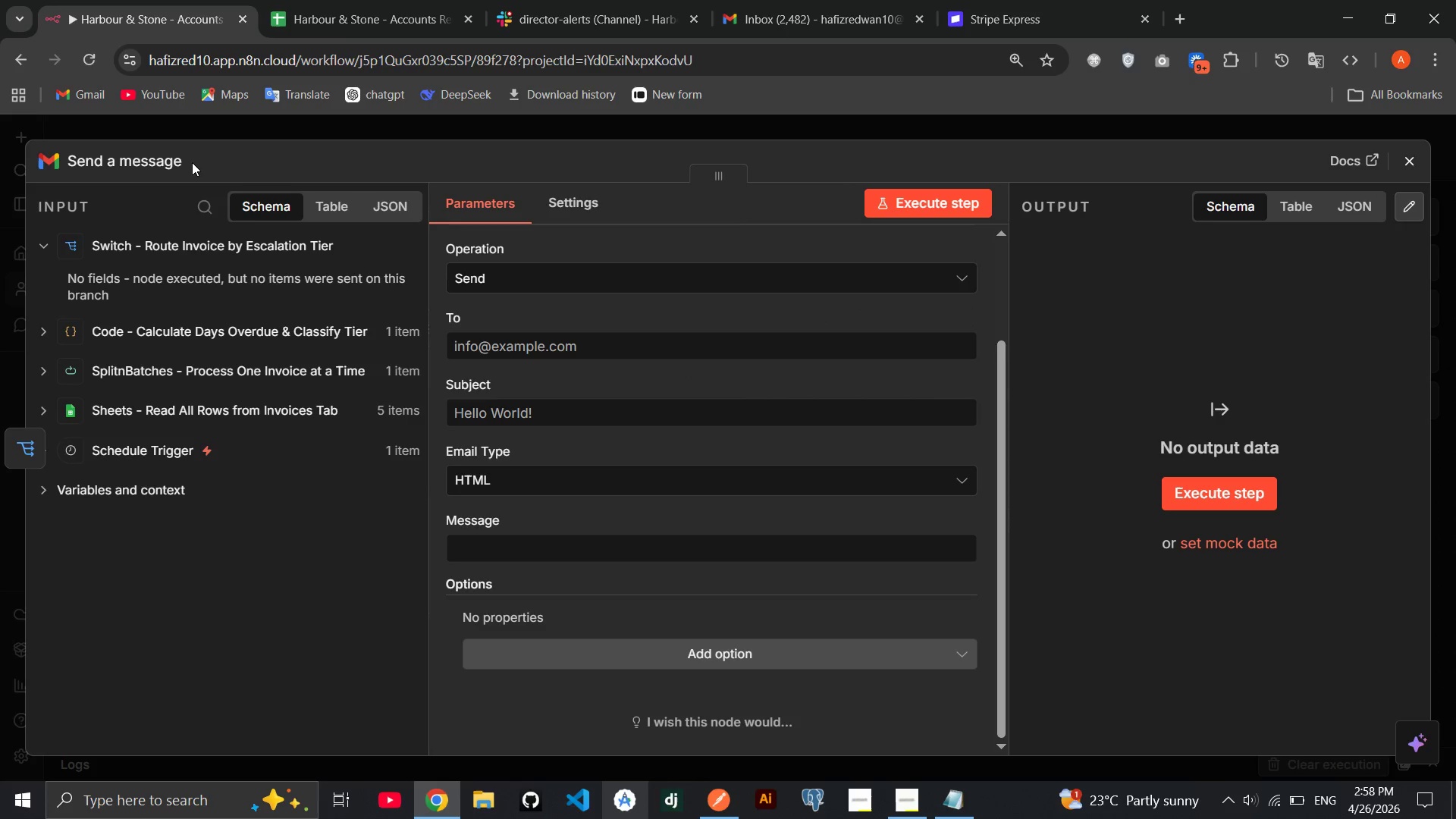 
left_click([176, 162])
 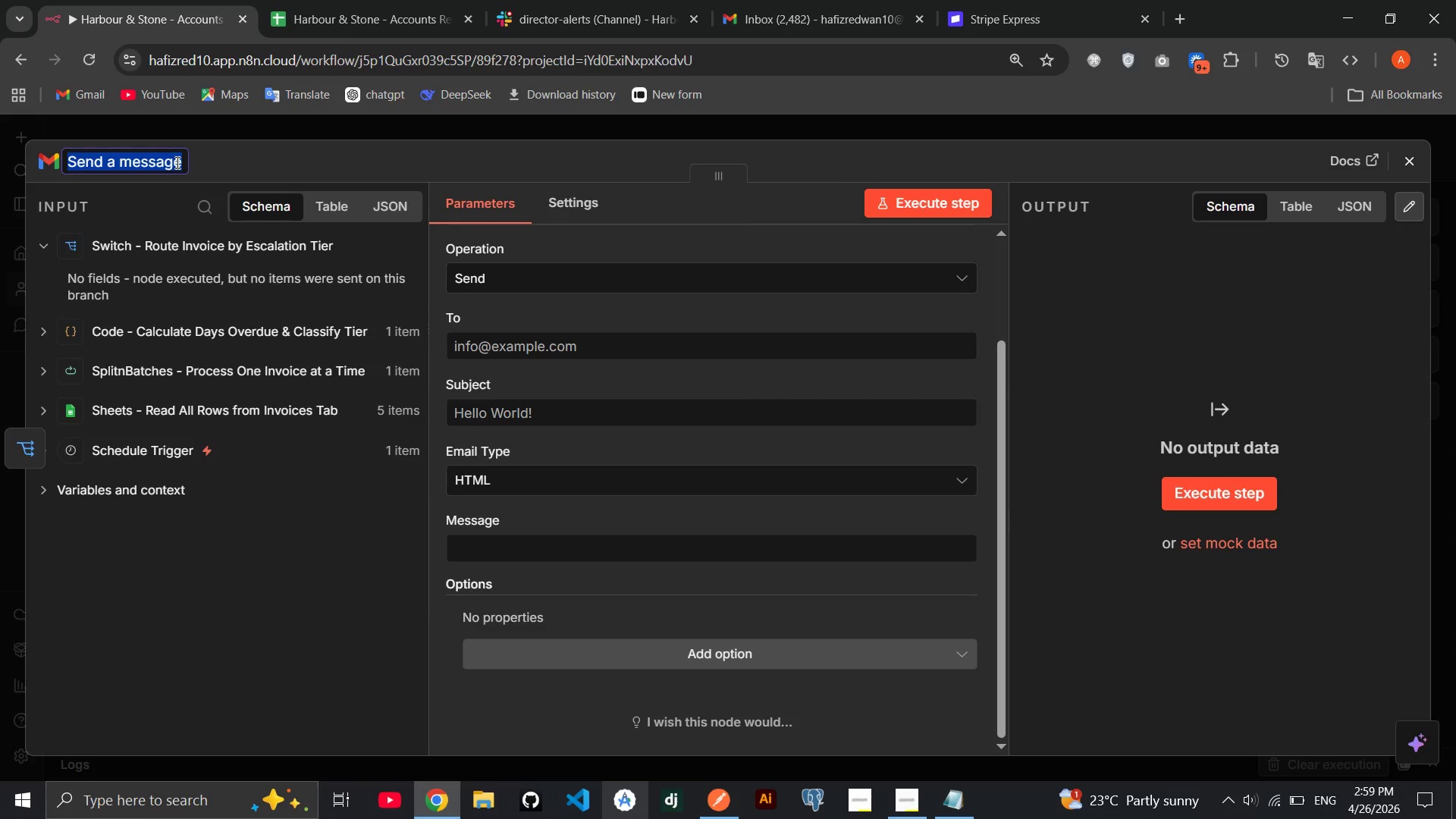 
type(Gmail - Polite Reminder)
 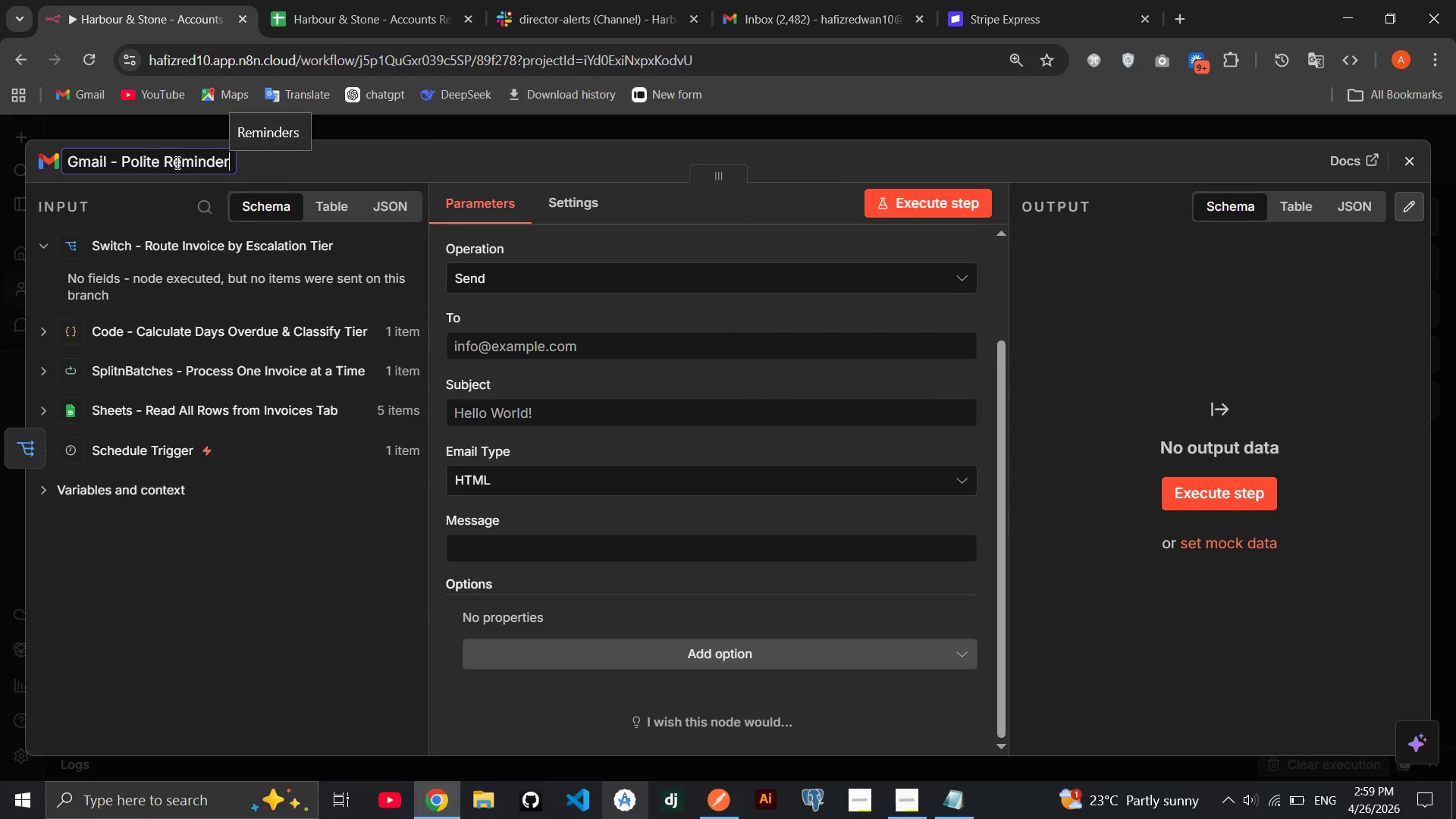 
key(Enter)
 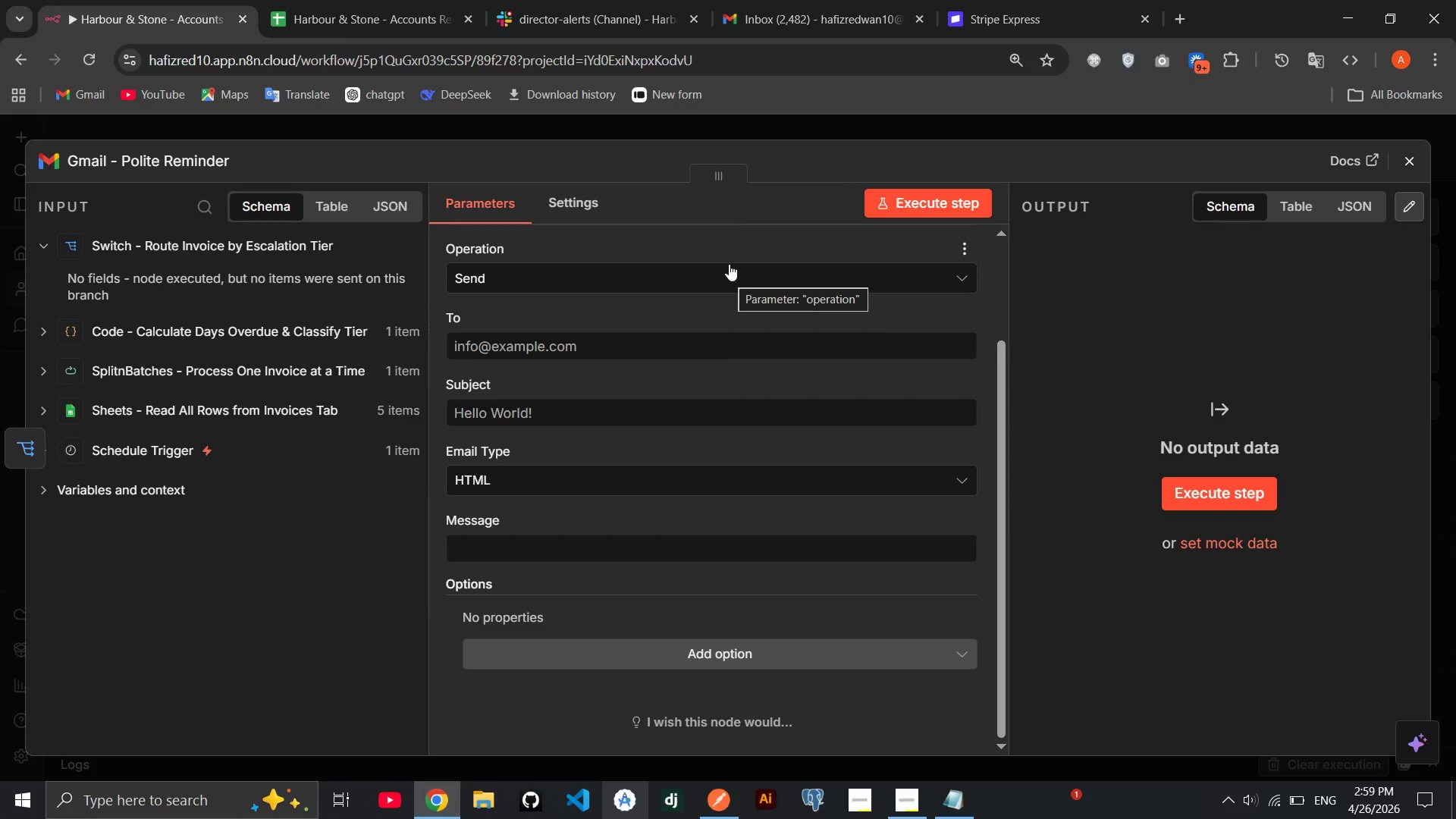 
wait(14.73)
 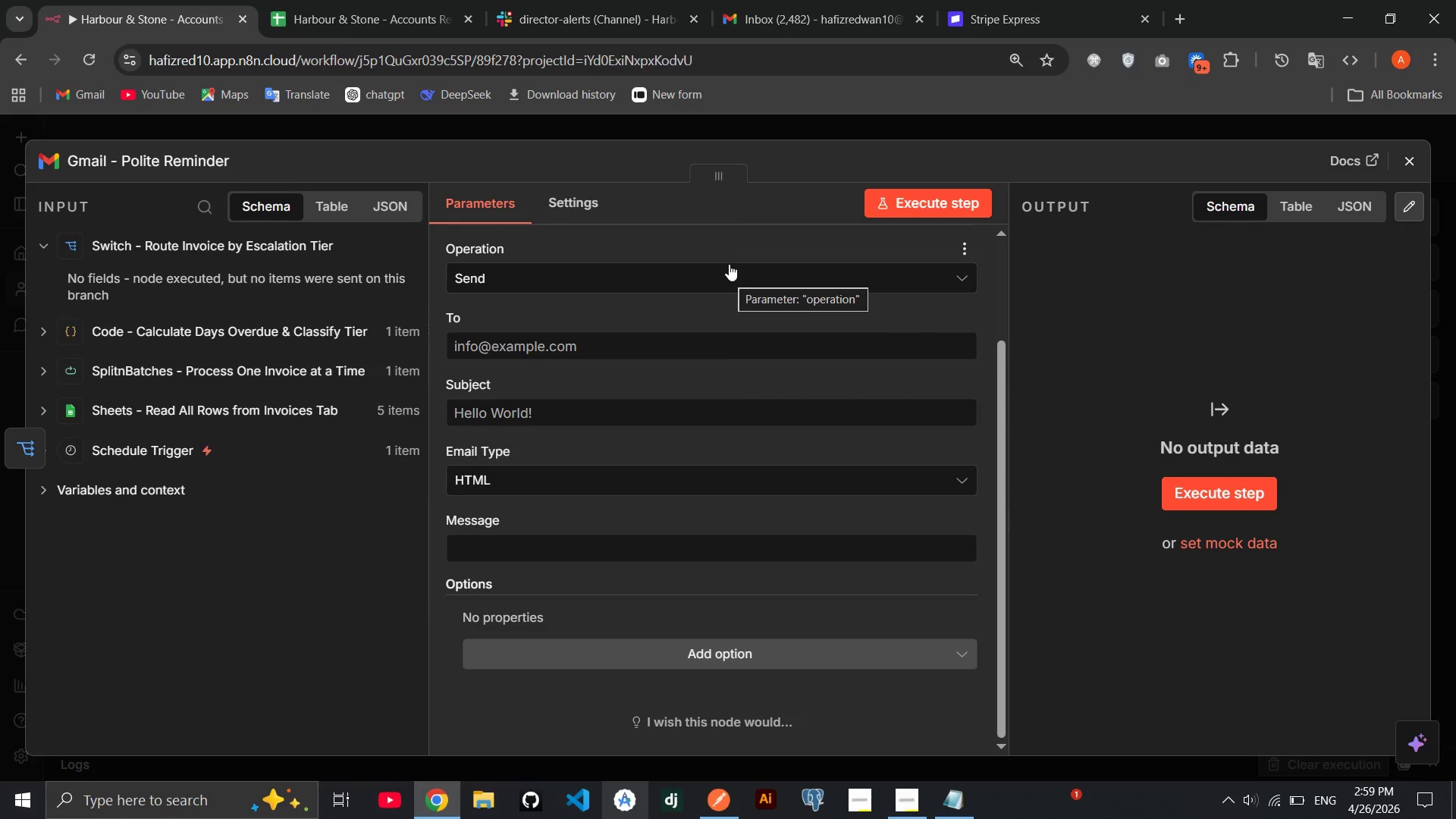 
left_click([197, 327])
 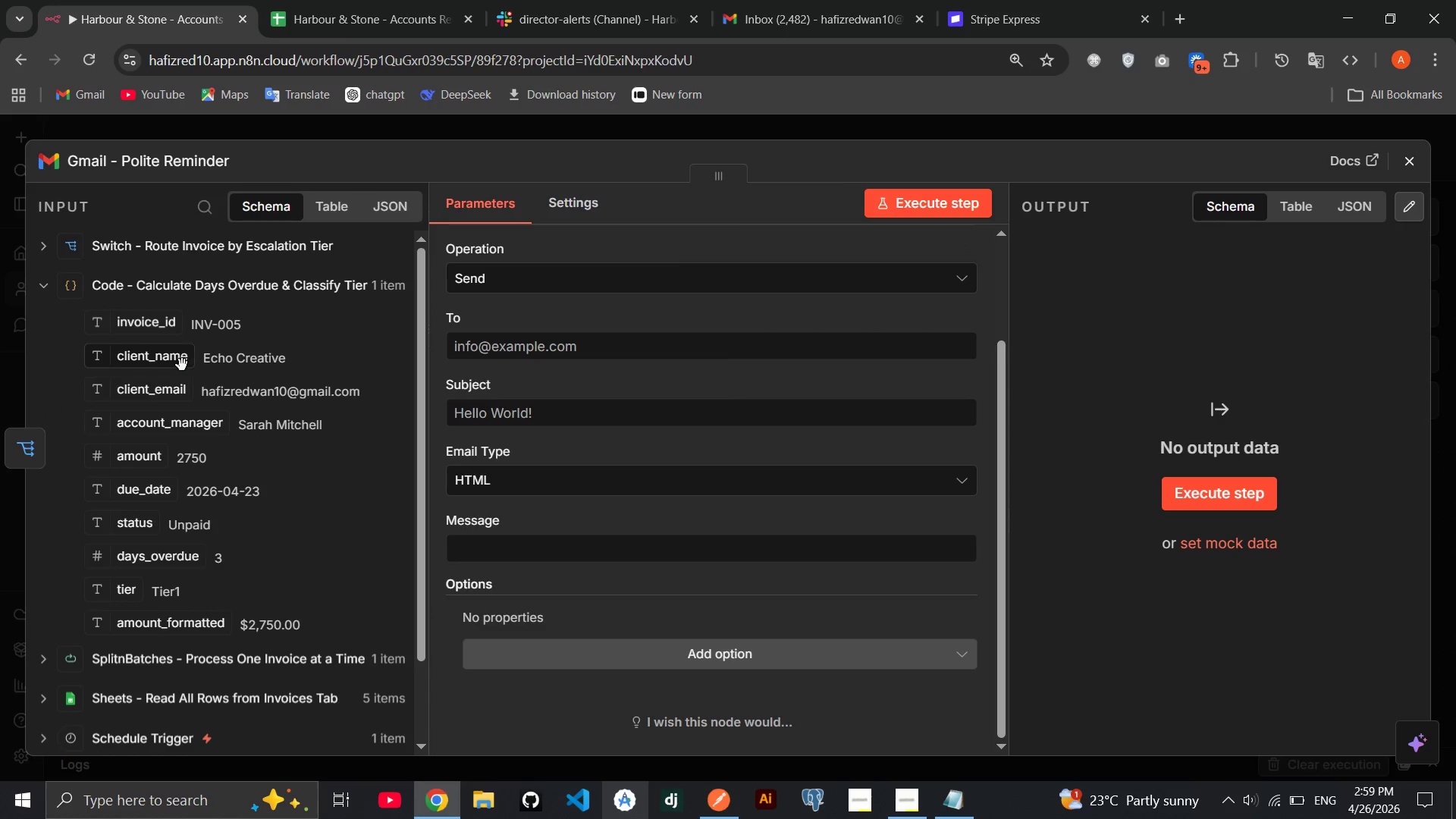 
left_click_drag(start_coordinate=[163, 391], to_coordinate=[447, 378])
 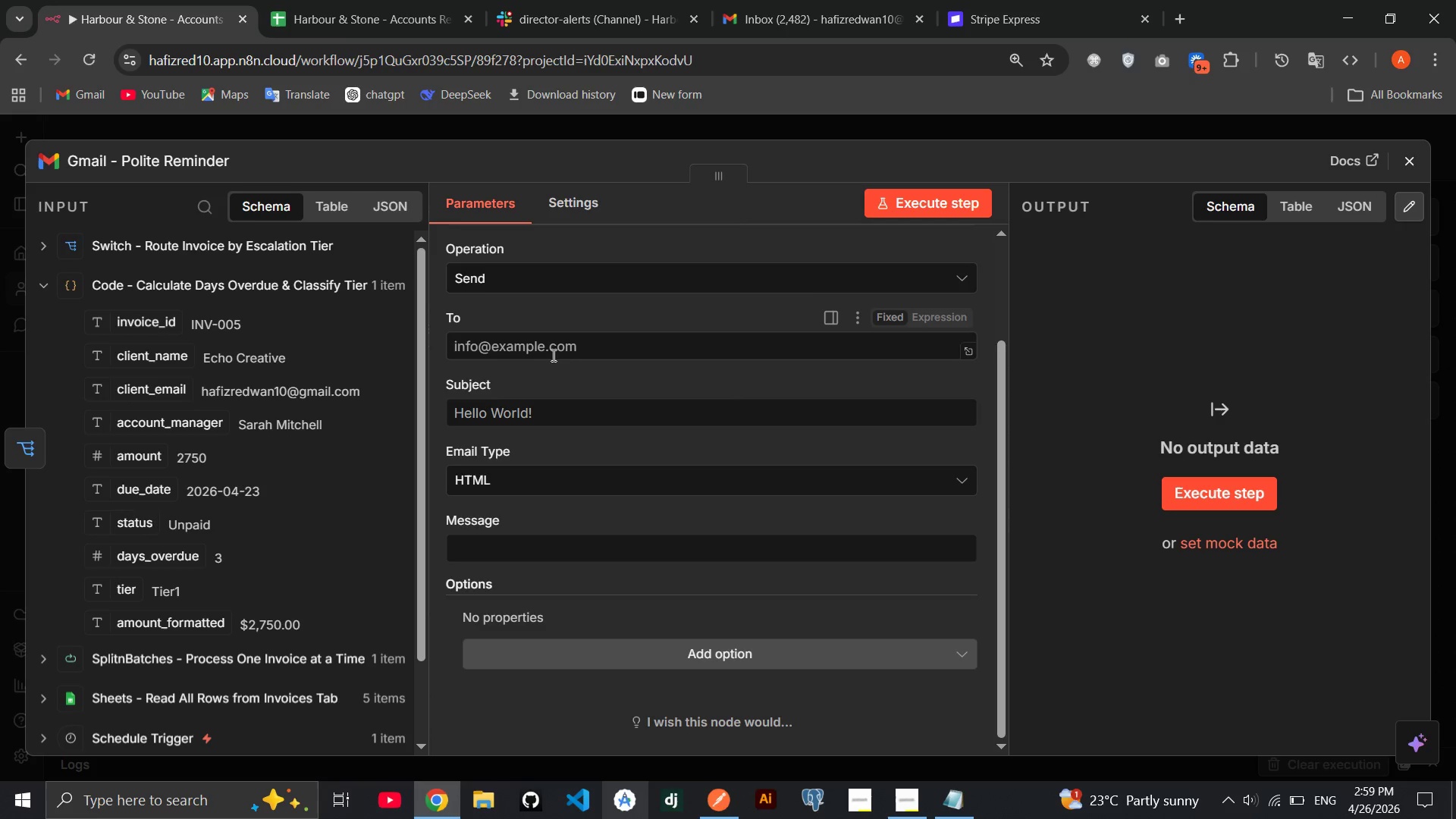 
left_click([554, 348])
 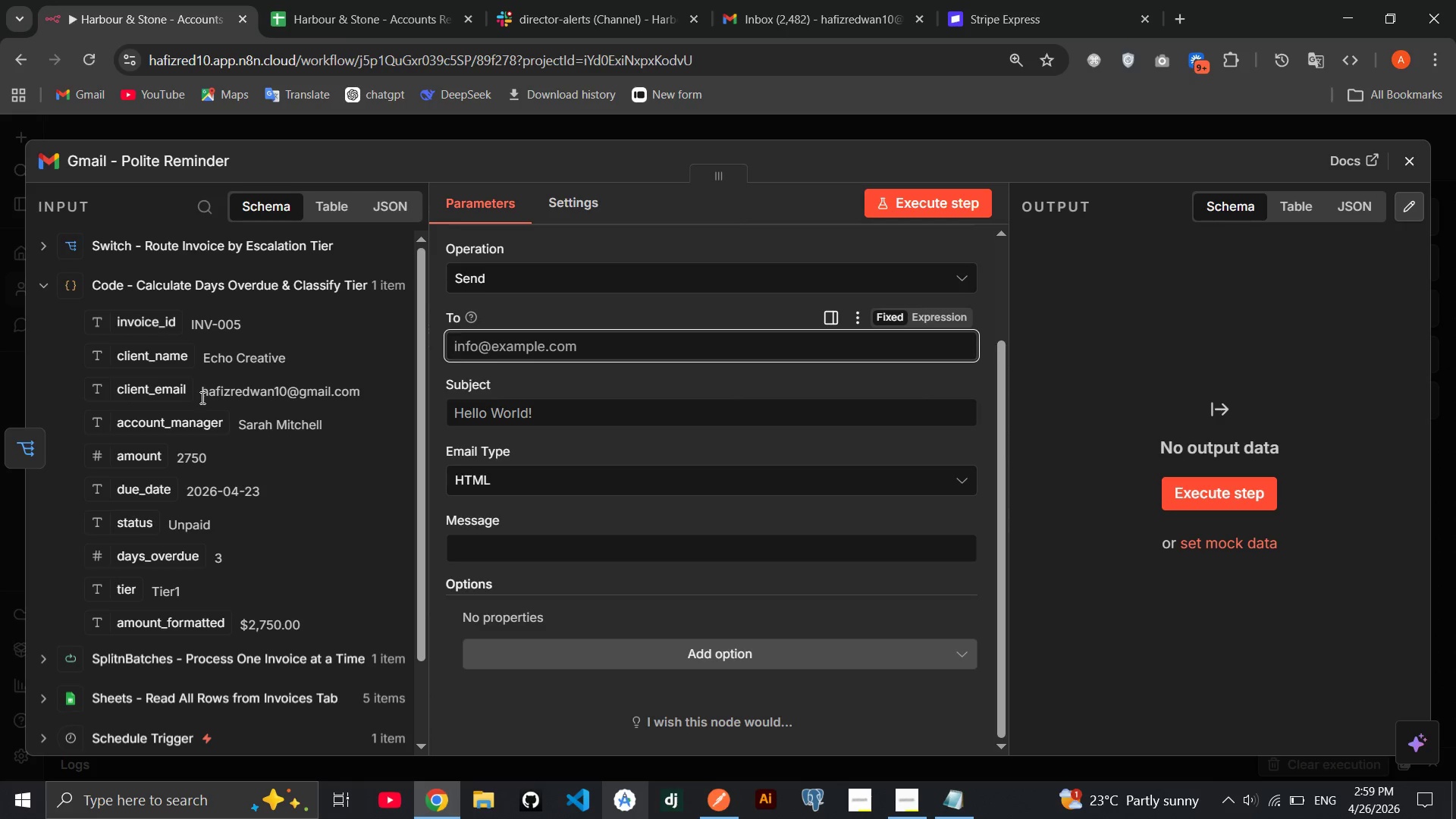 
left_click_drag(start_coordinate=[166, 397], to_coordinate=[504, 355])
 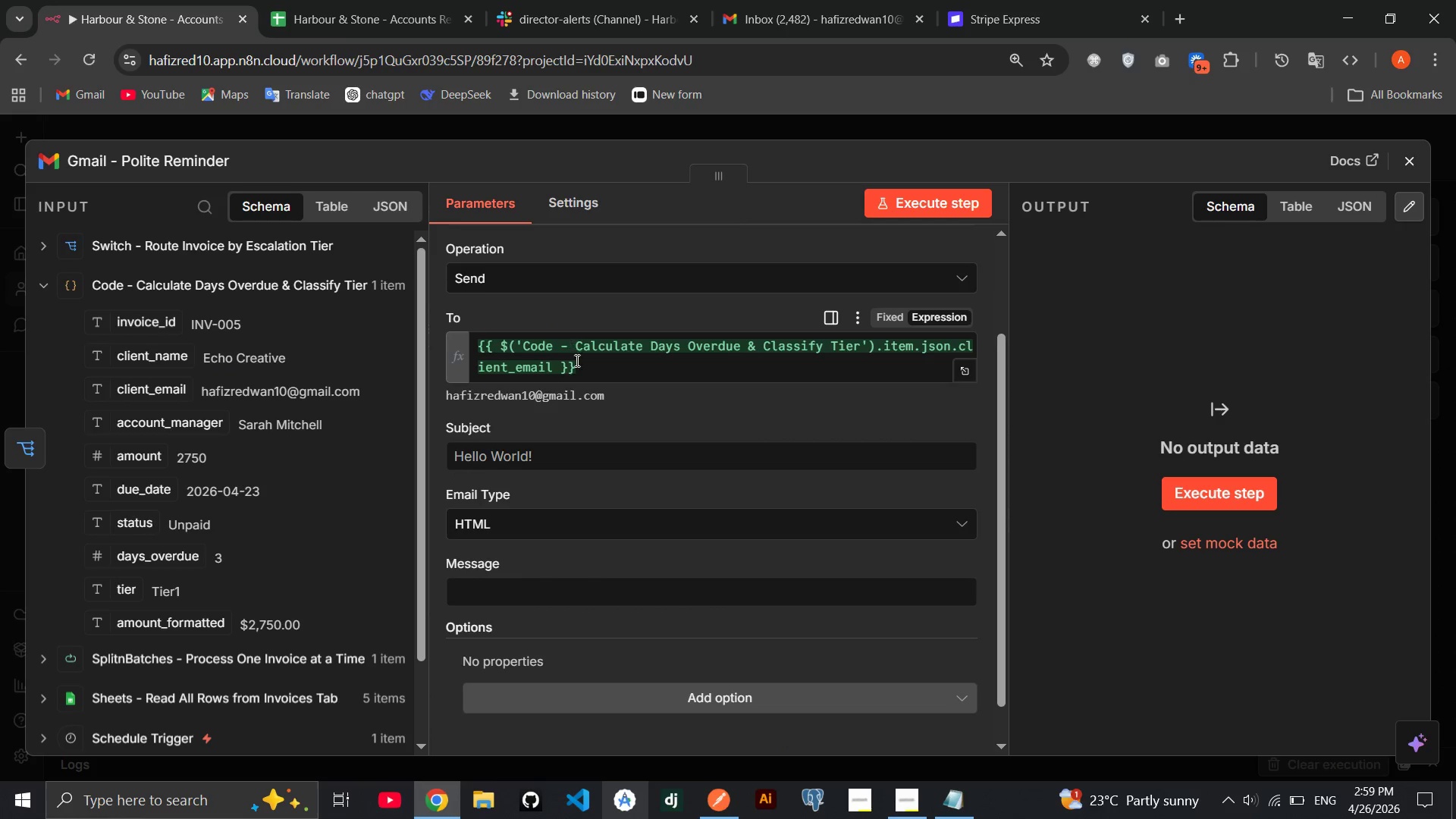 
scroll: coordinate [656, 393], scroll_direction: down, amount: 1.0
 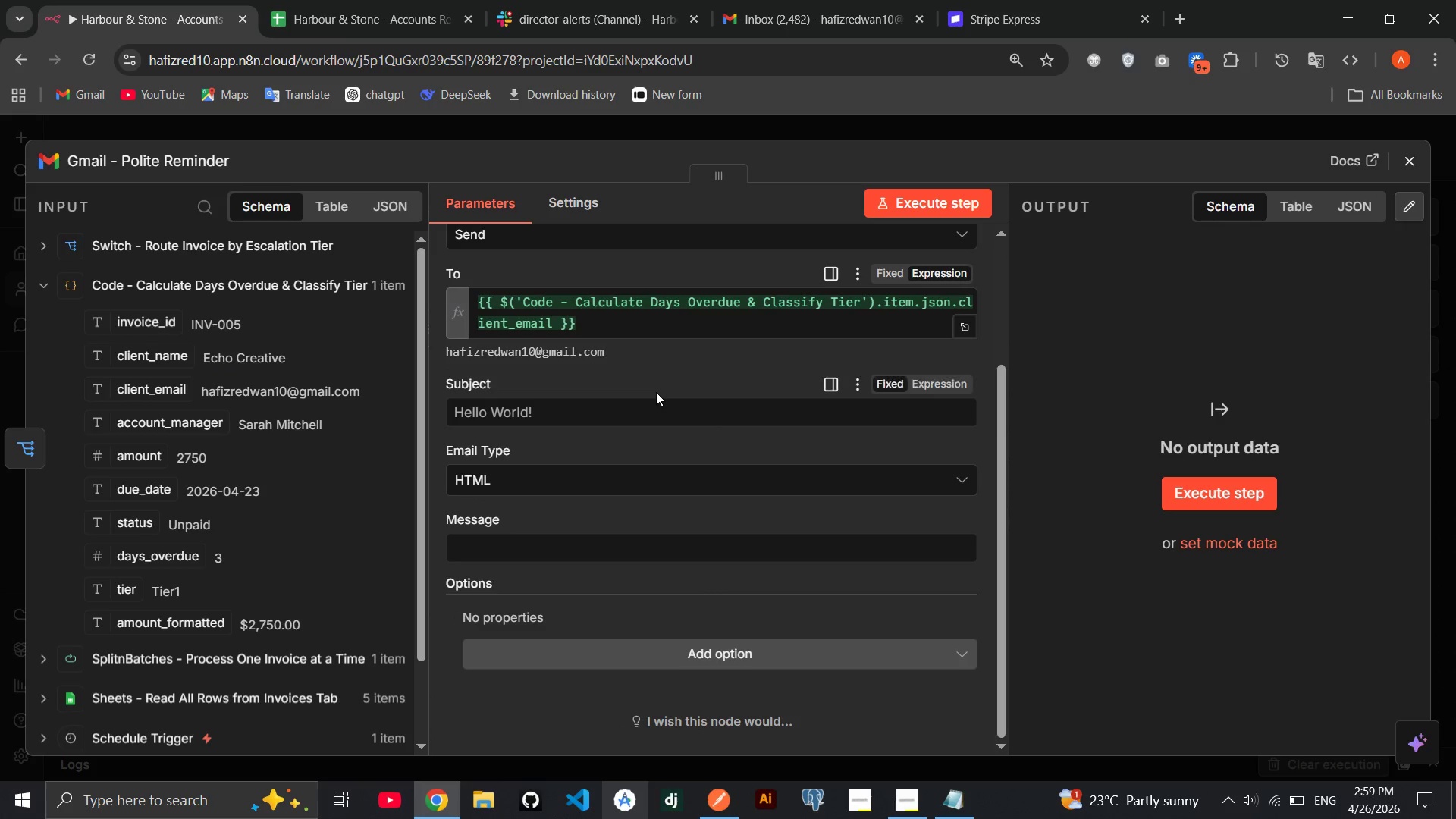 
left_click([656, 389])
 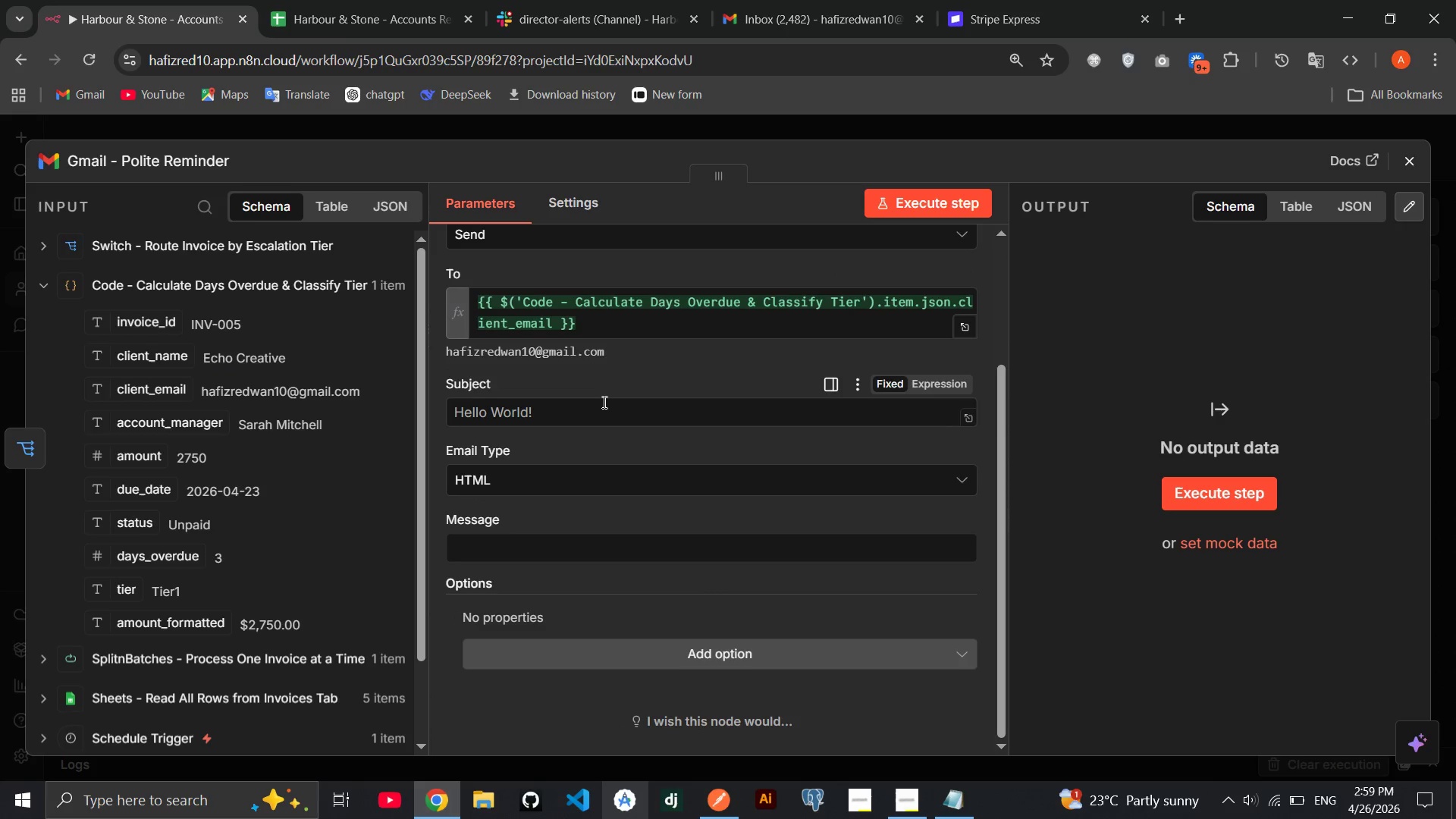 
left_click([603, 402])
 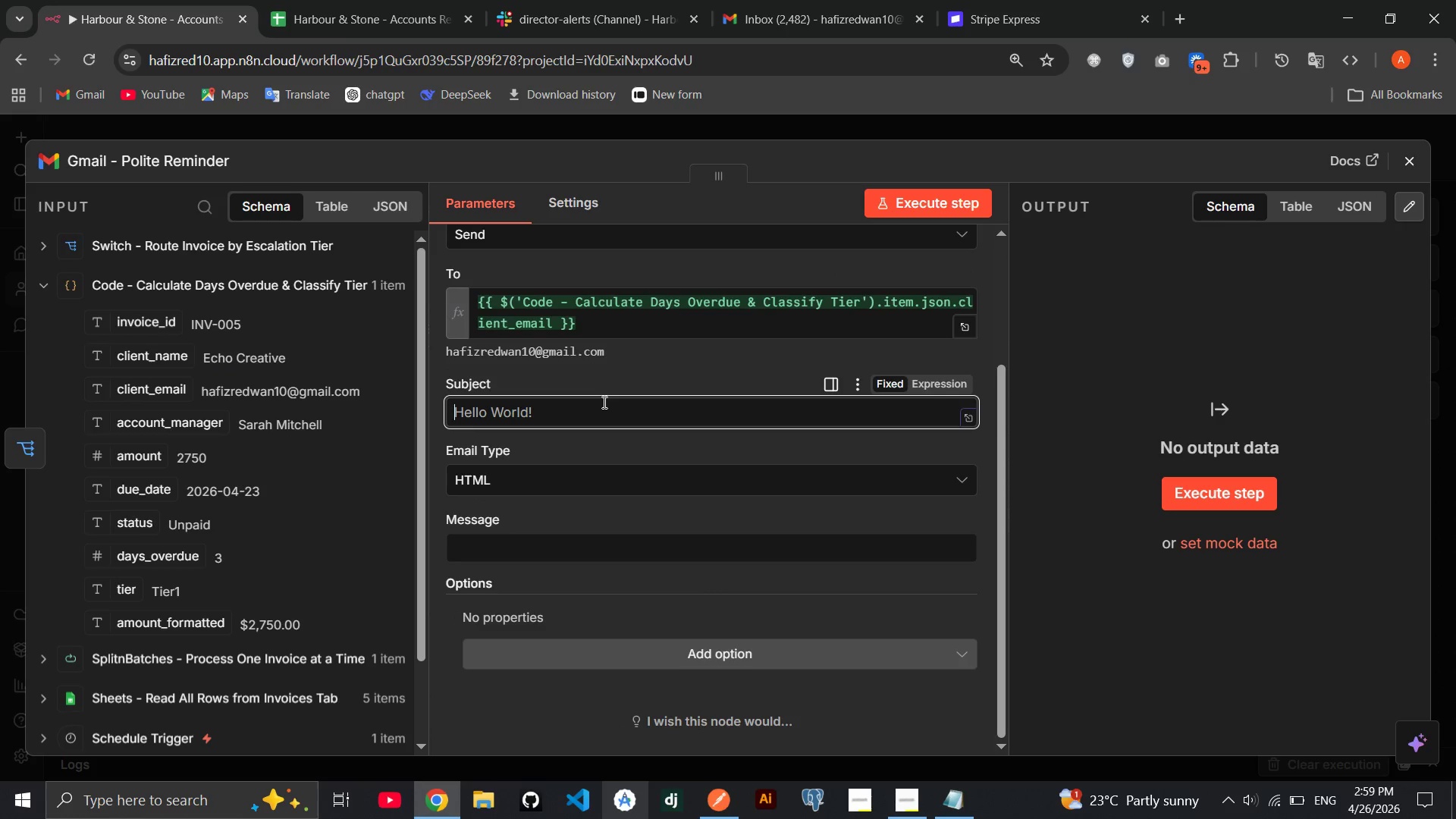 
type(Friendly Reminder)
 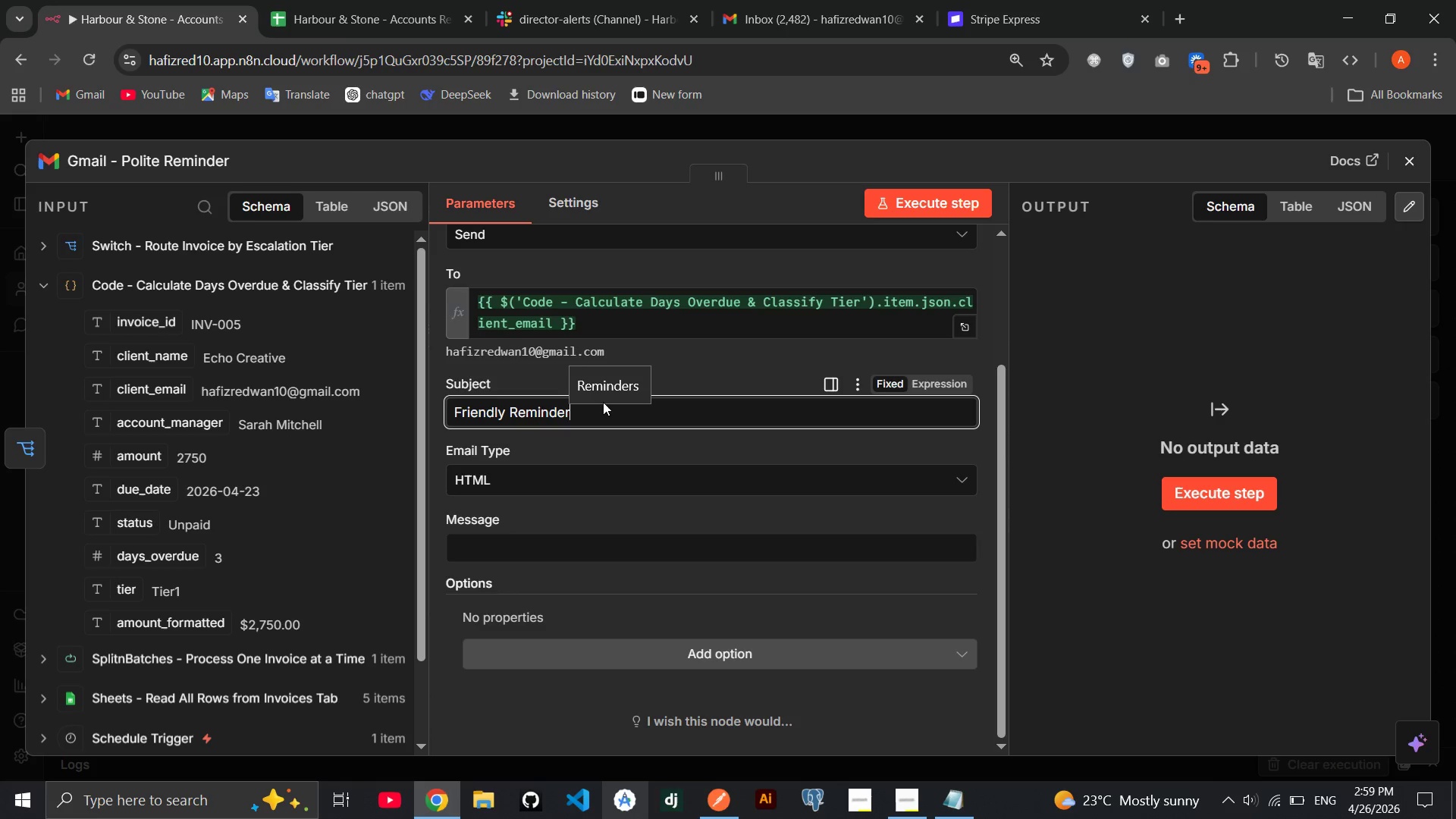 
wait(12.45)
 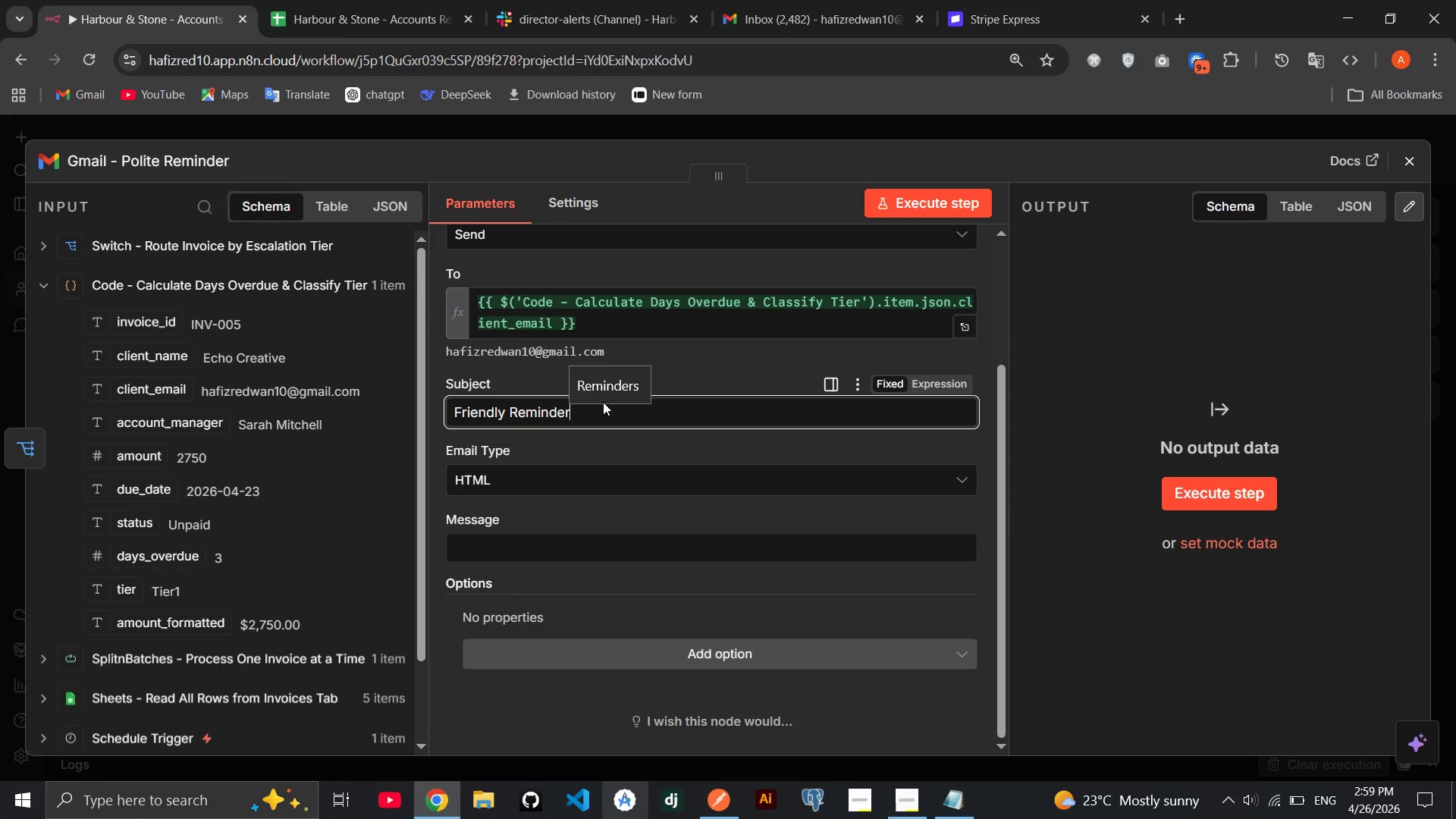 
key(Backspace)
type( - )
key(Backspace)
key(Backspace)
key(Backspace)
type(r - Invoice )
 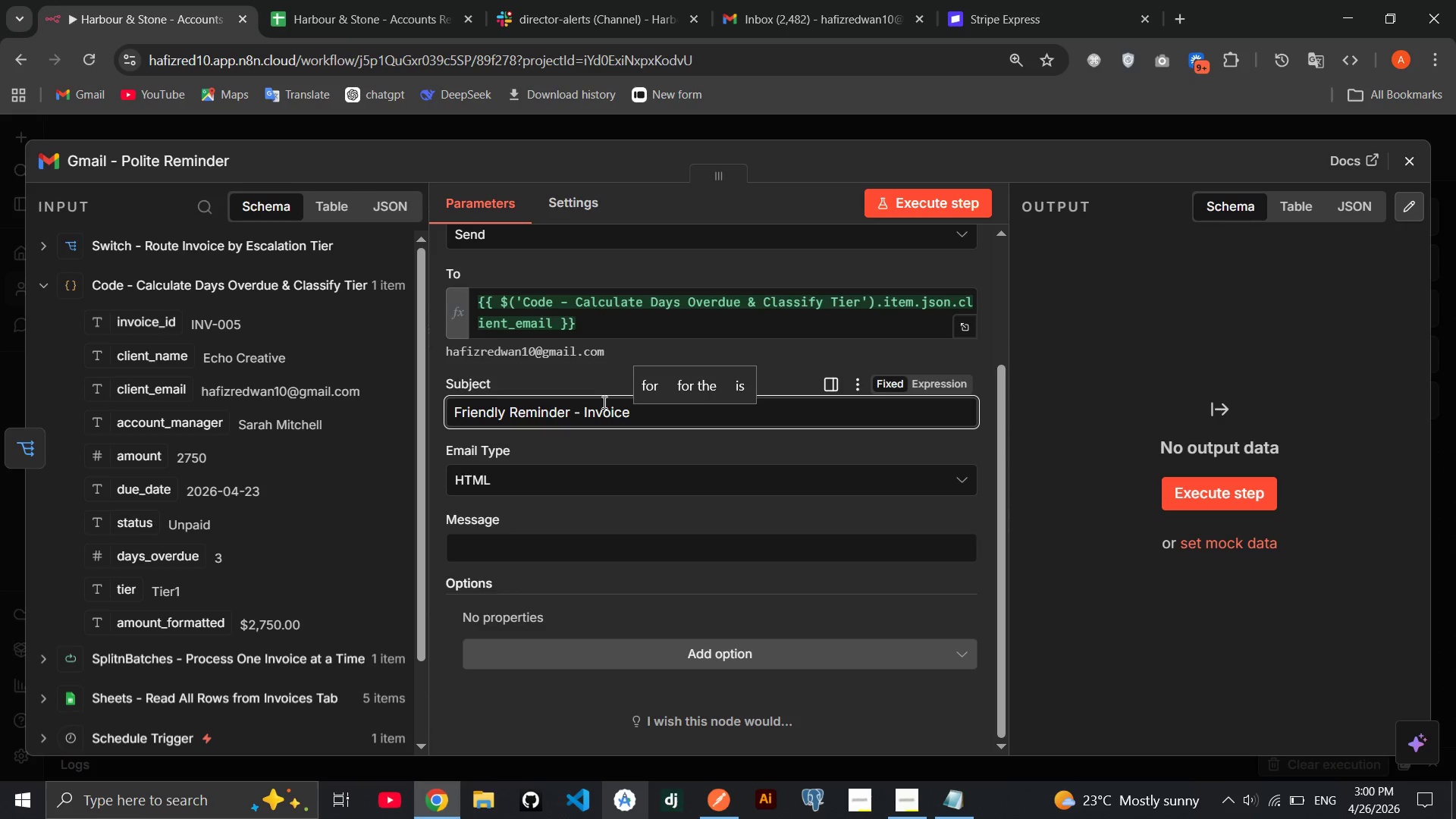 
wait(8.74)
 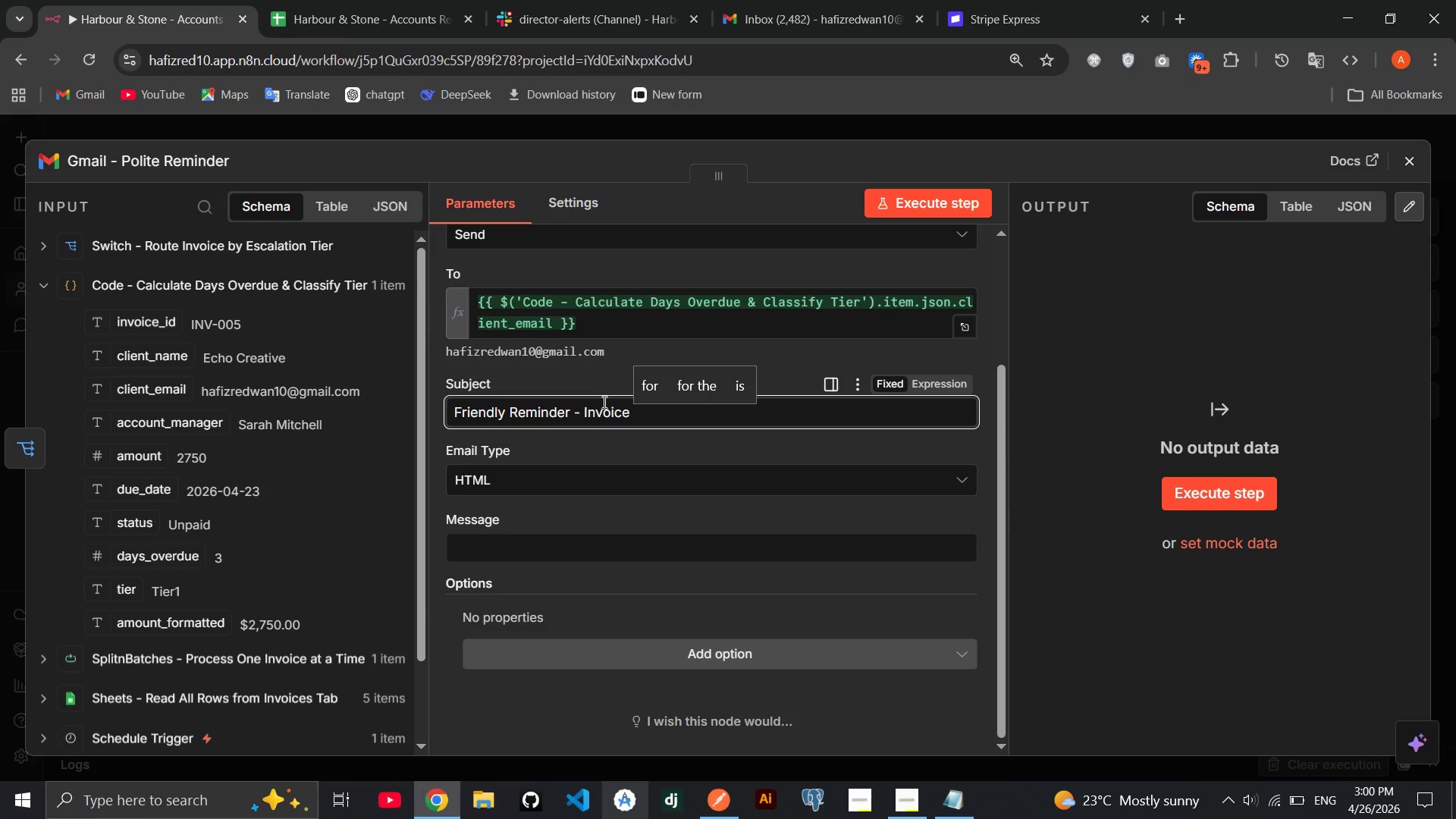 
left_click_drag(start_coordinate=[155, 327], to_coordinate=[665, 413])
 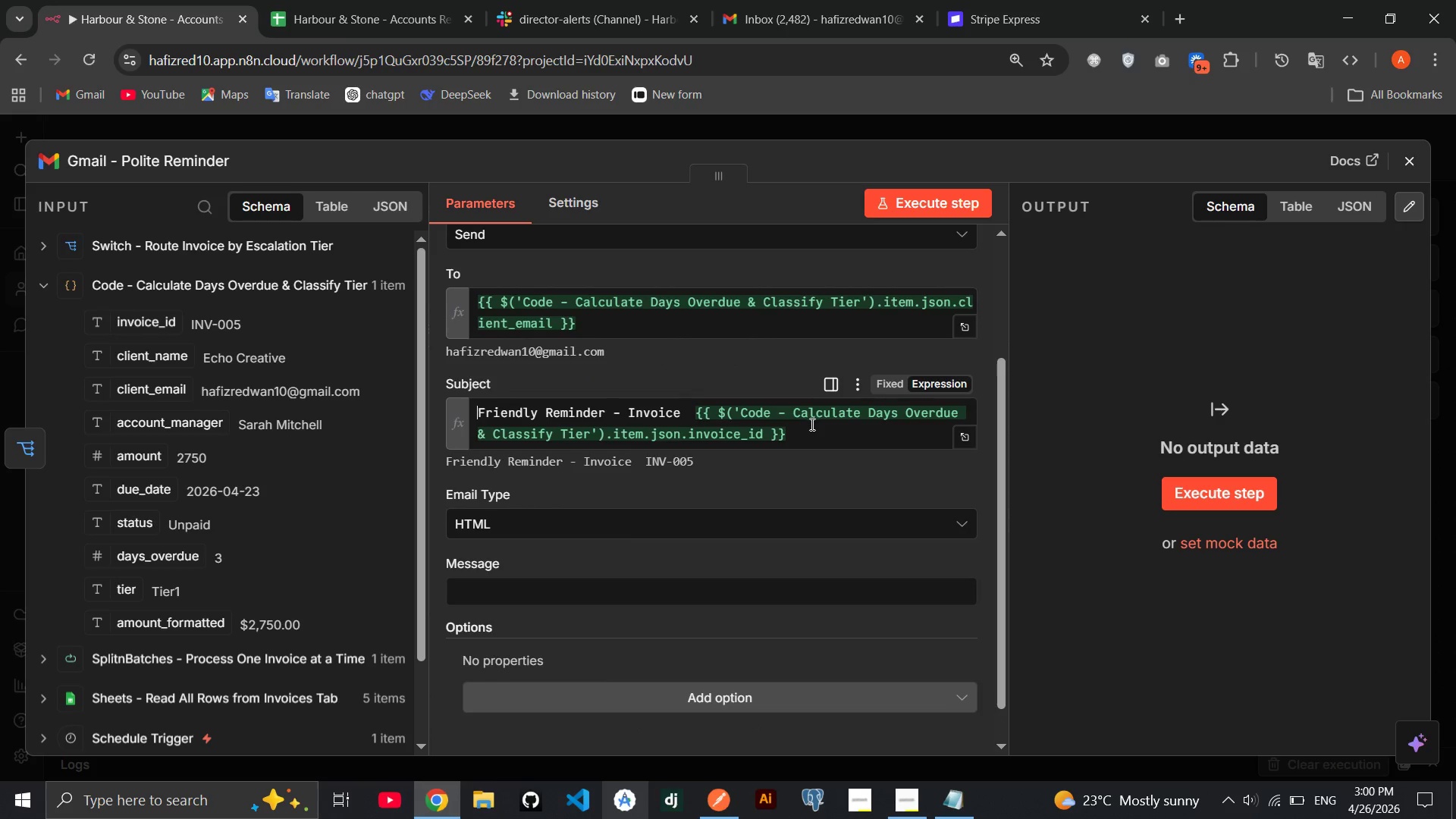 
left_click([810, 428])
 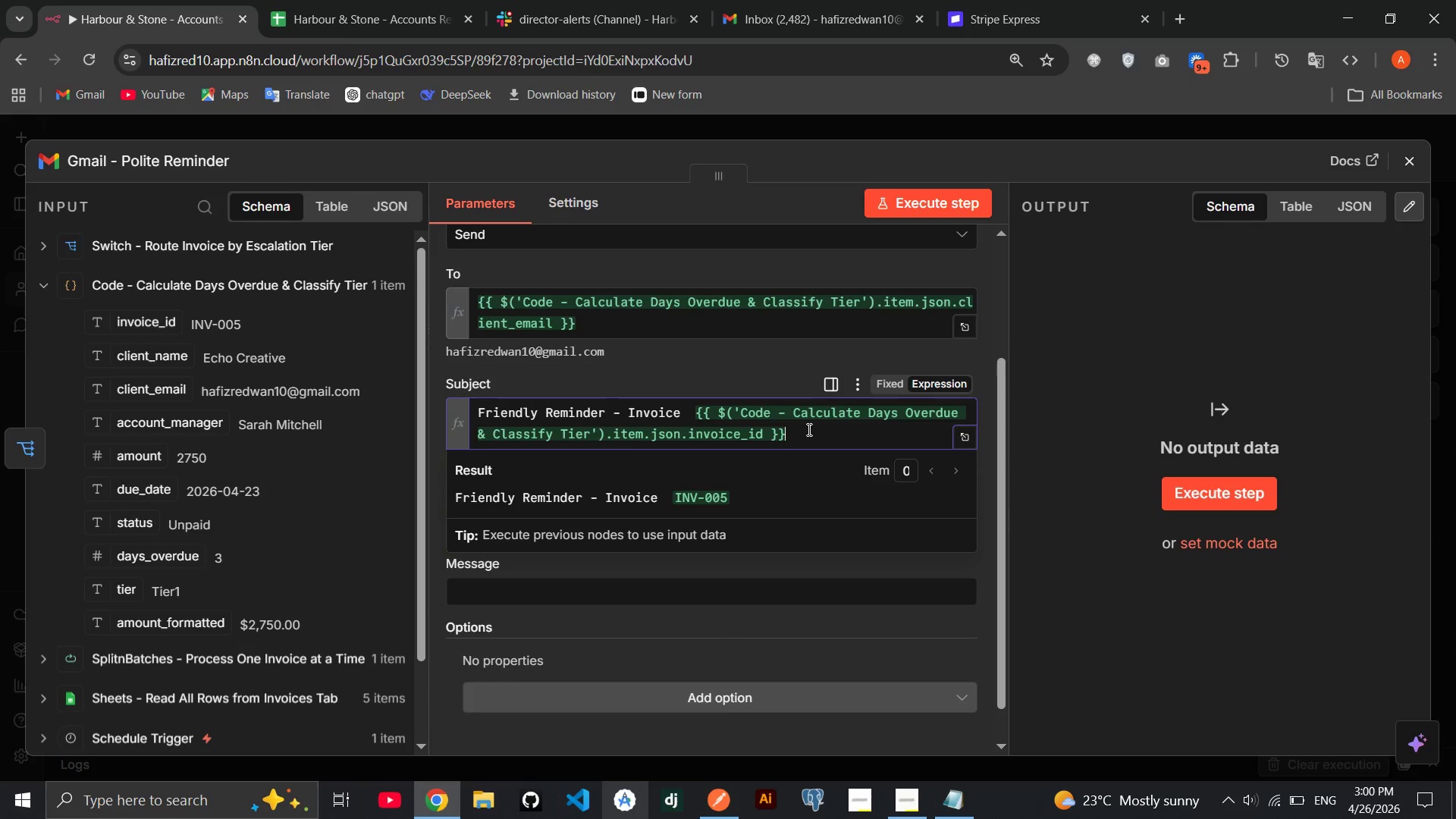 
type( DUE)
key(Backspace)
key(Backspace)
type(ue)
 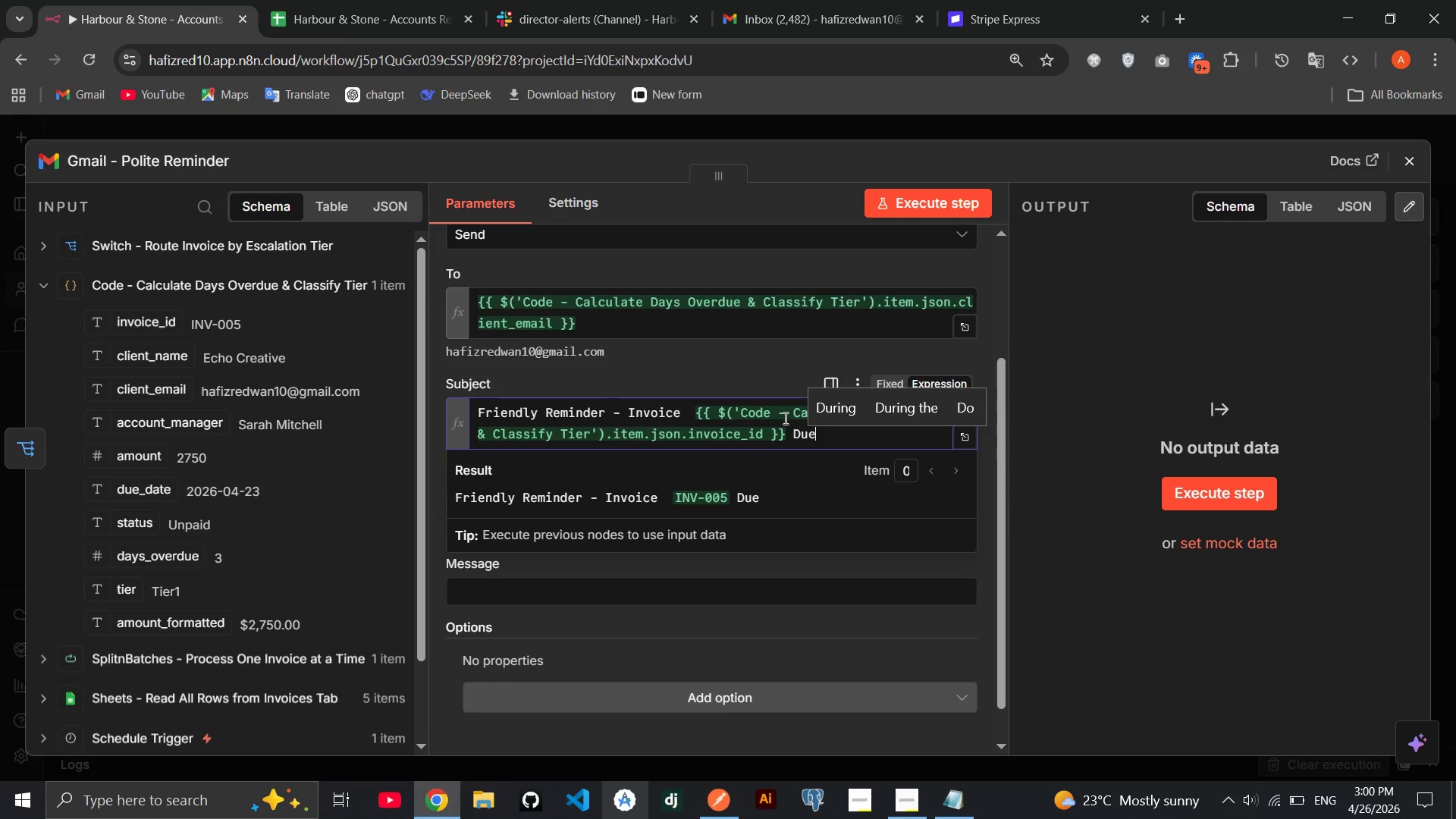 
left_click([750, 353])
 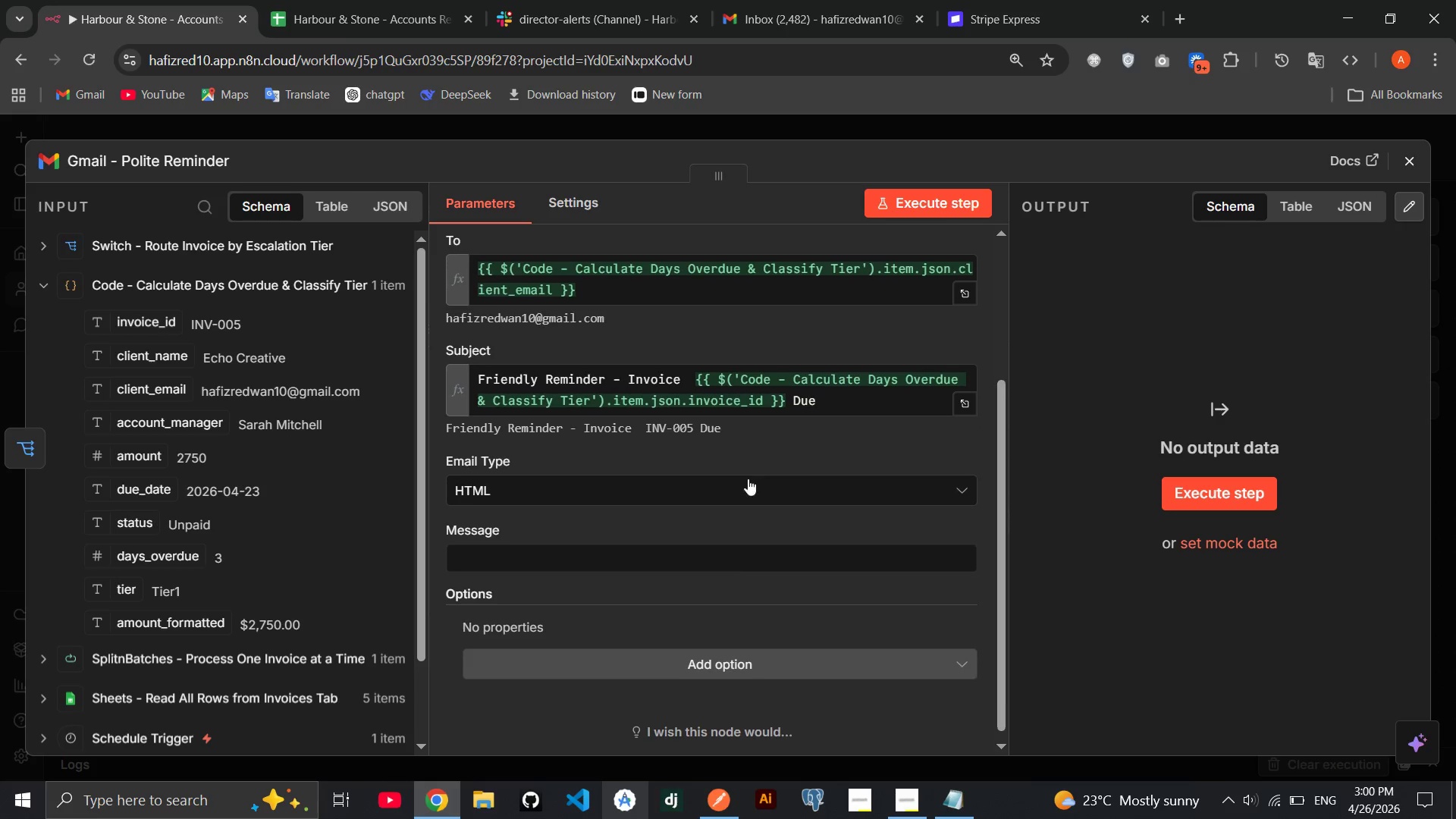 
mouse_move([805, 550])
 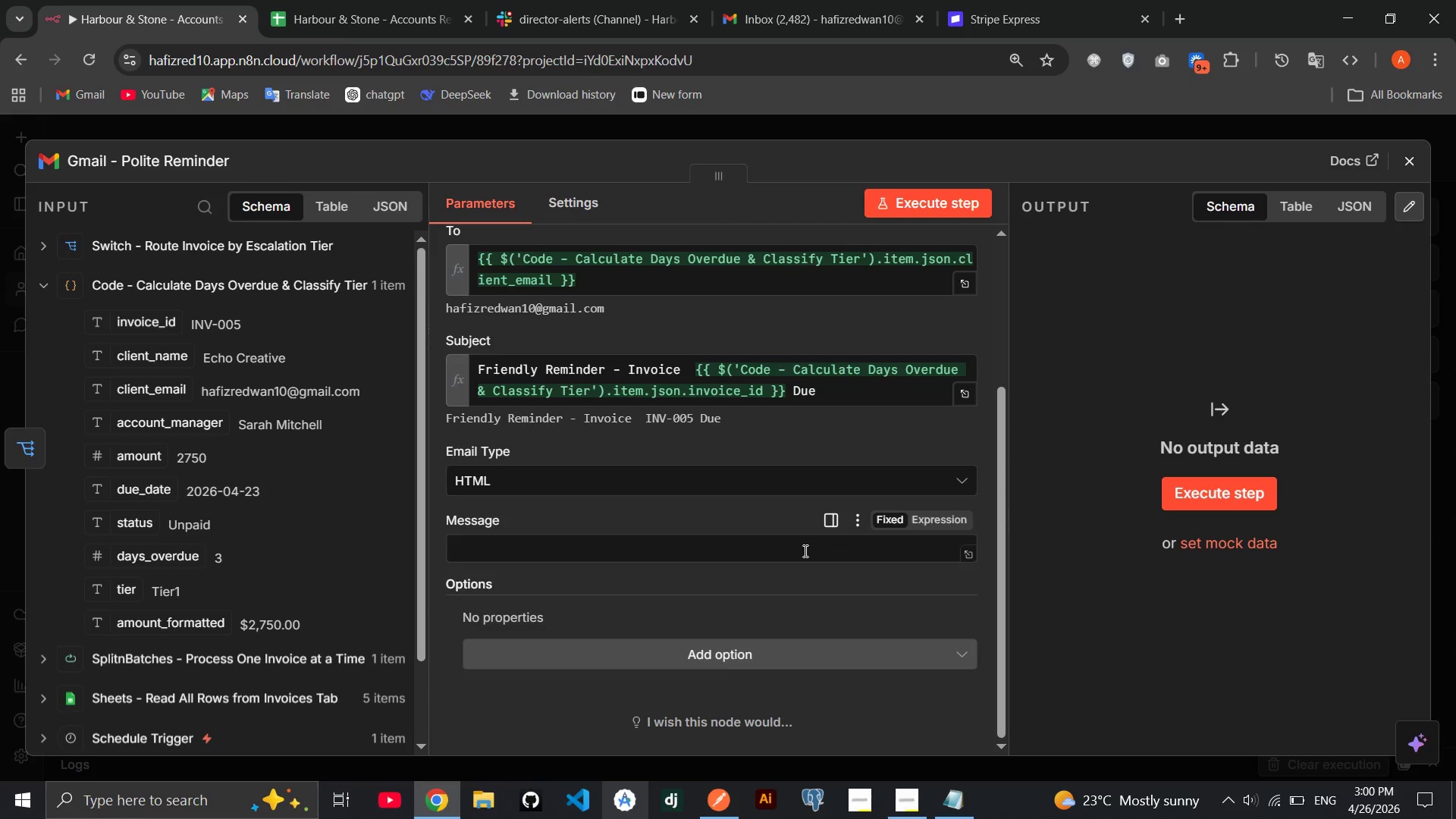 
left_click([804, 551])
 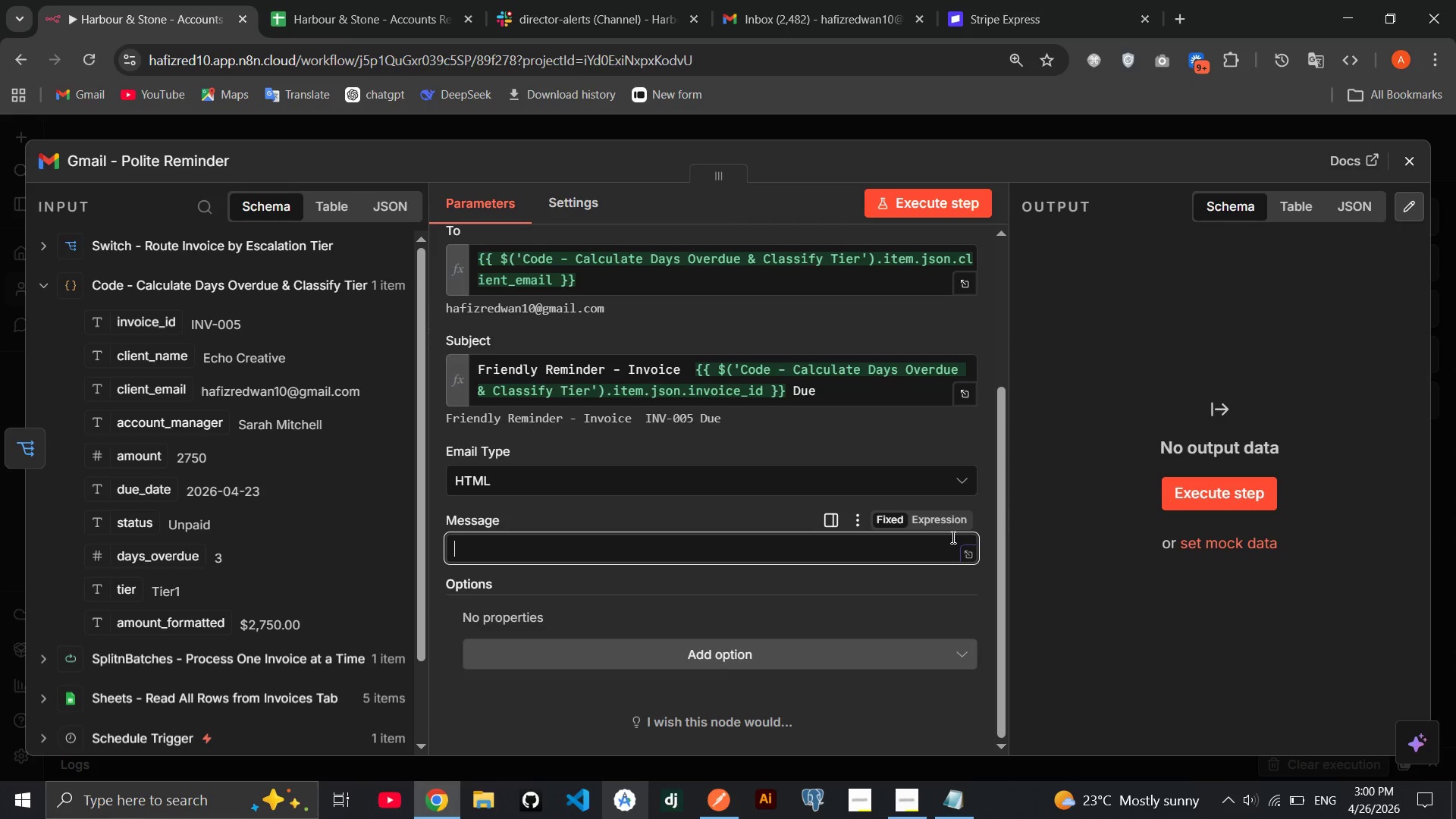 
left_click([950, 523])
 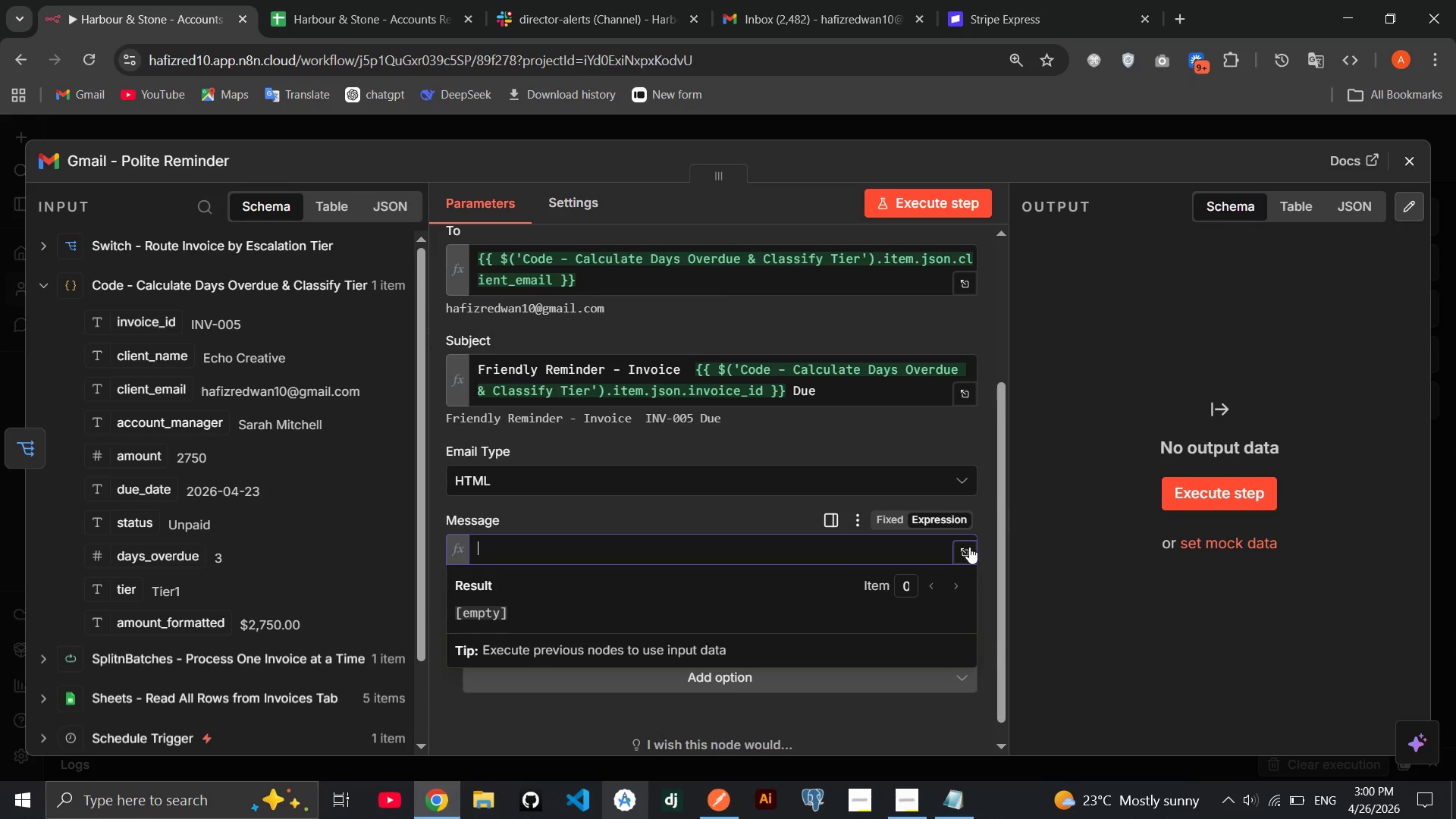 
left_click([969, 548])
 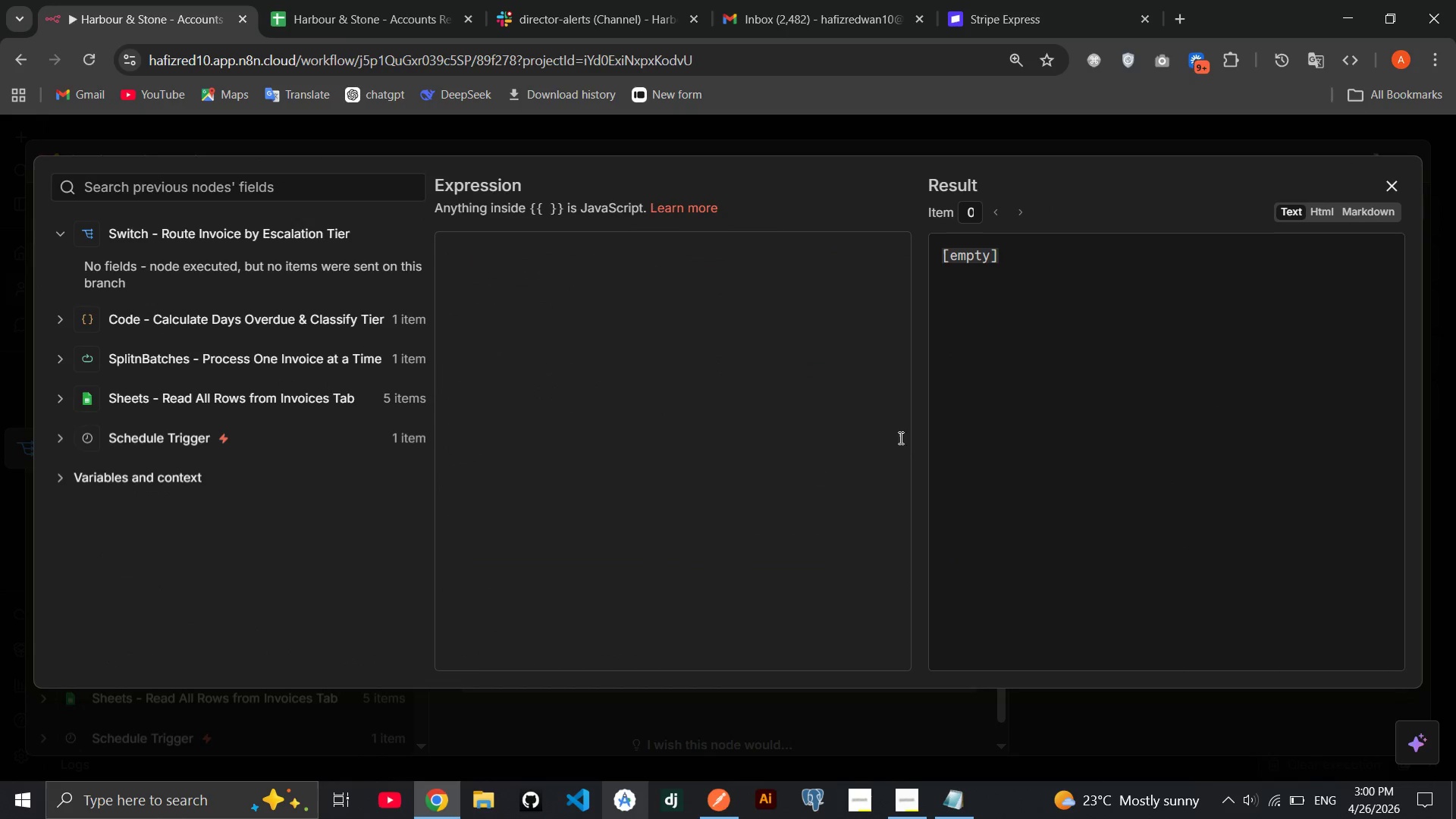 
left_click([719, 396])
 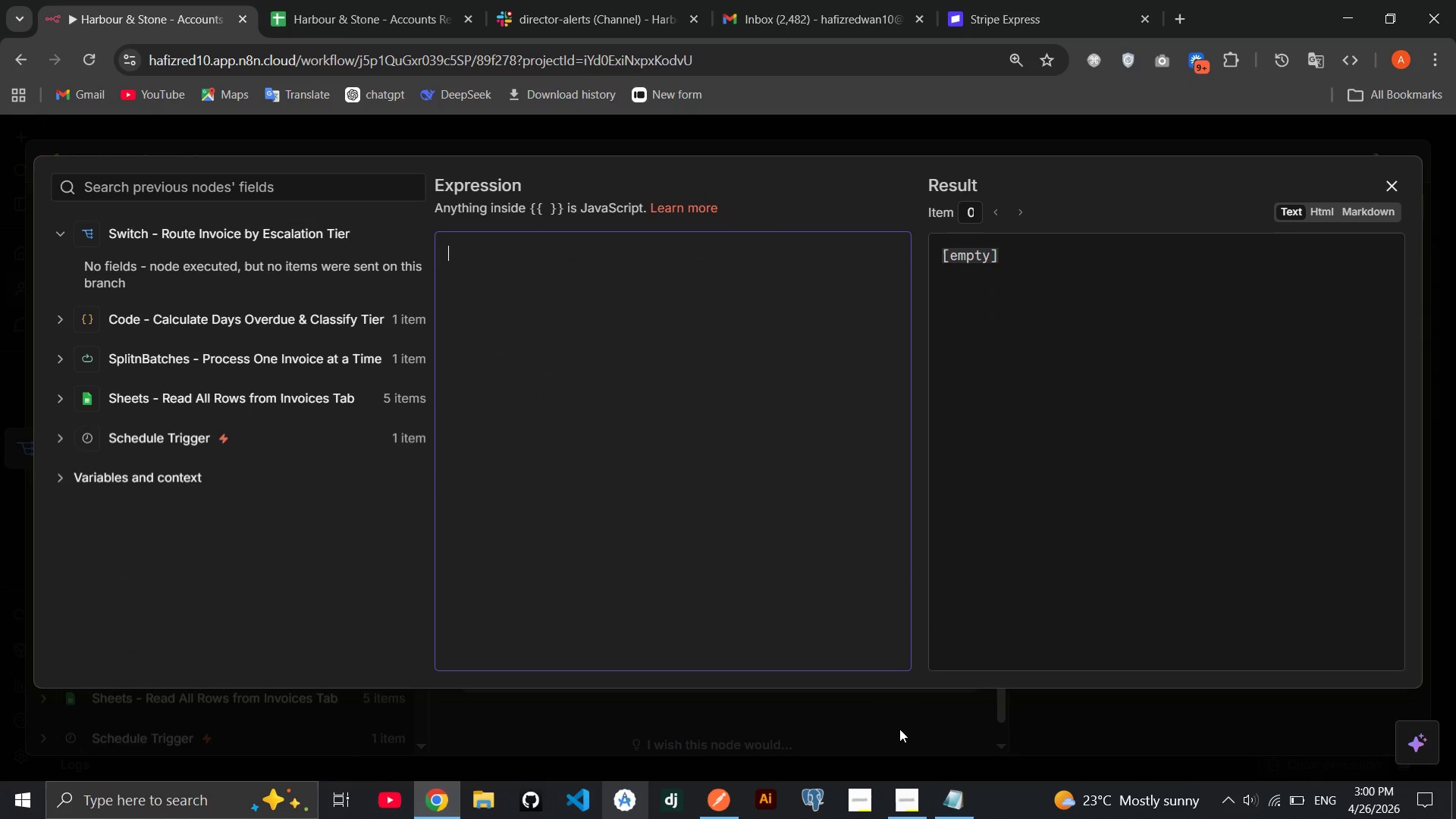 
left_click([939, 803])
 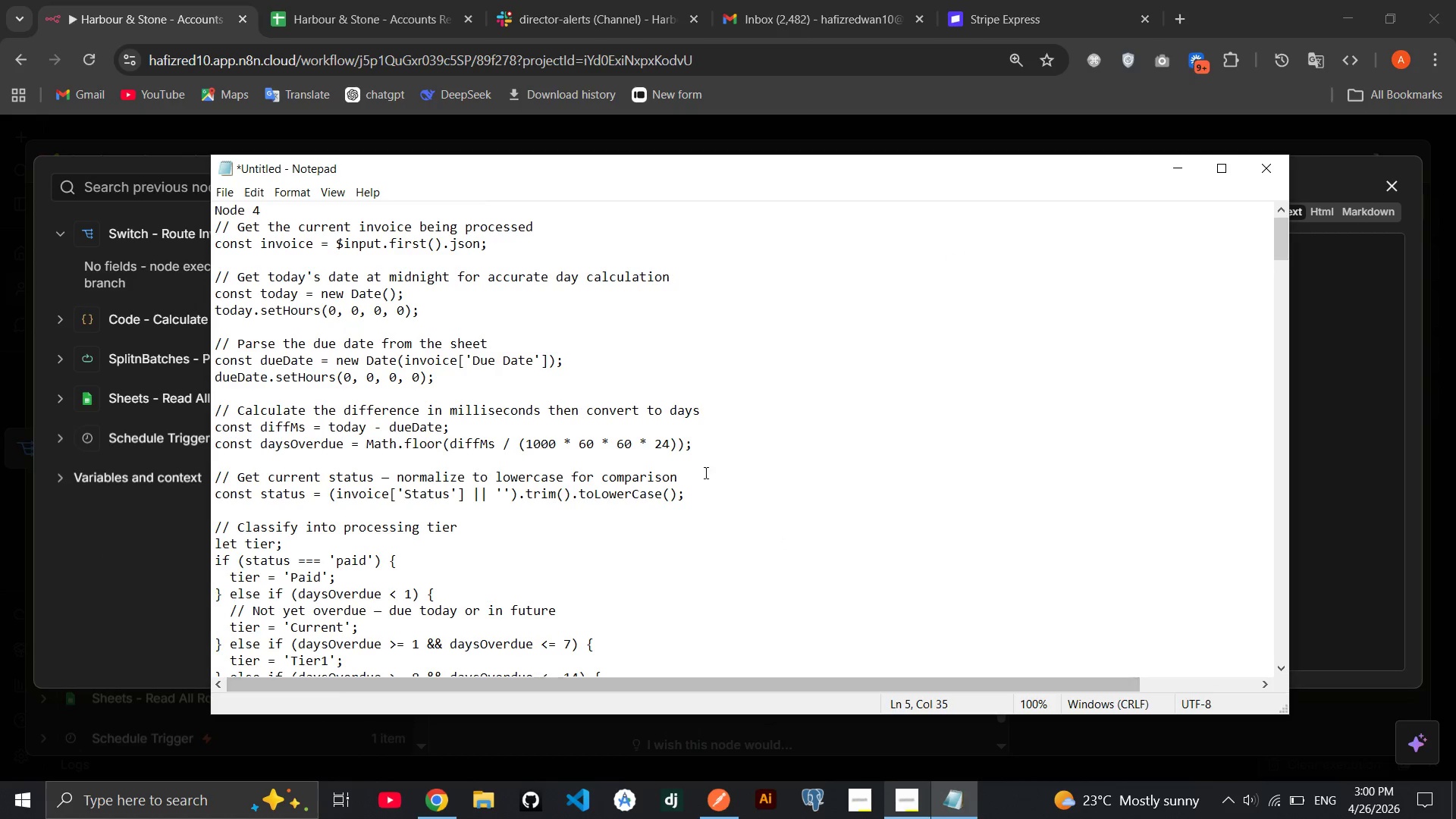 
scroll: coordinate [704, 472], scroll_direction: down, amount: 16.0
 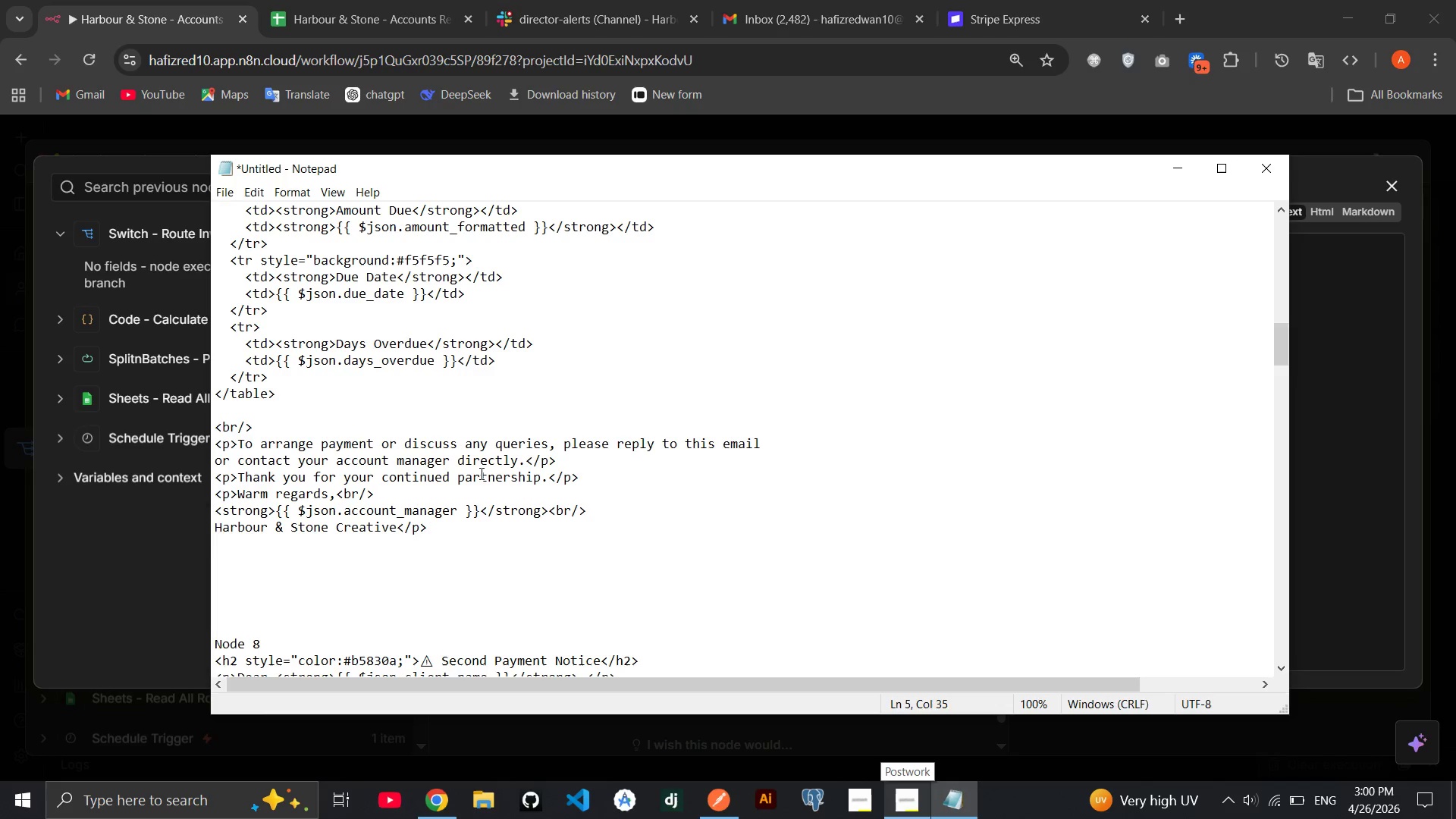 
left_click_drag(start_coordinate=[454, 535], to_coordinate=[214, 408])
 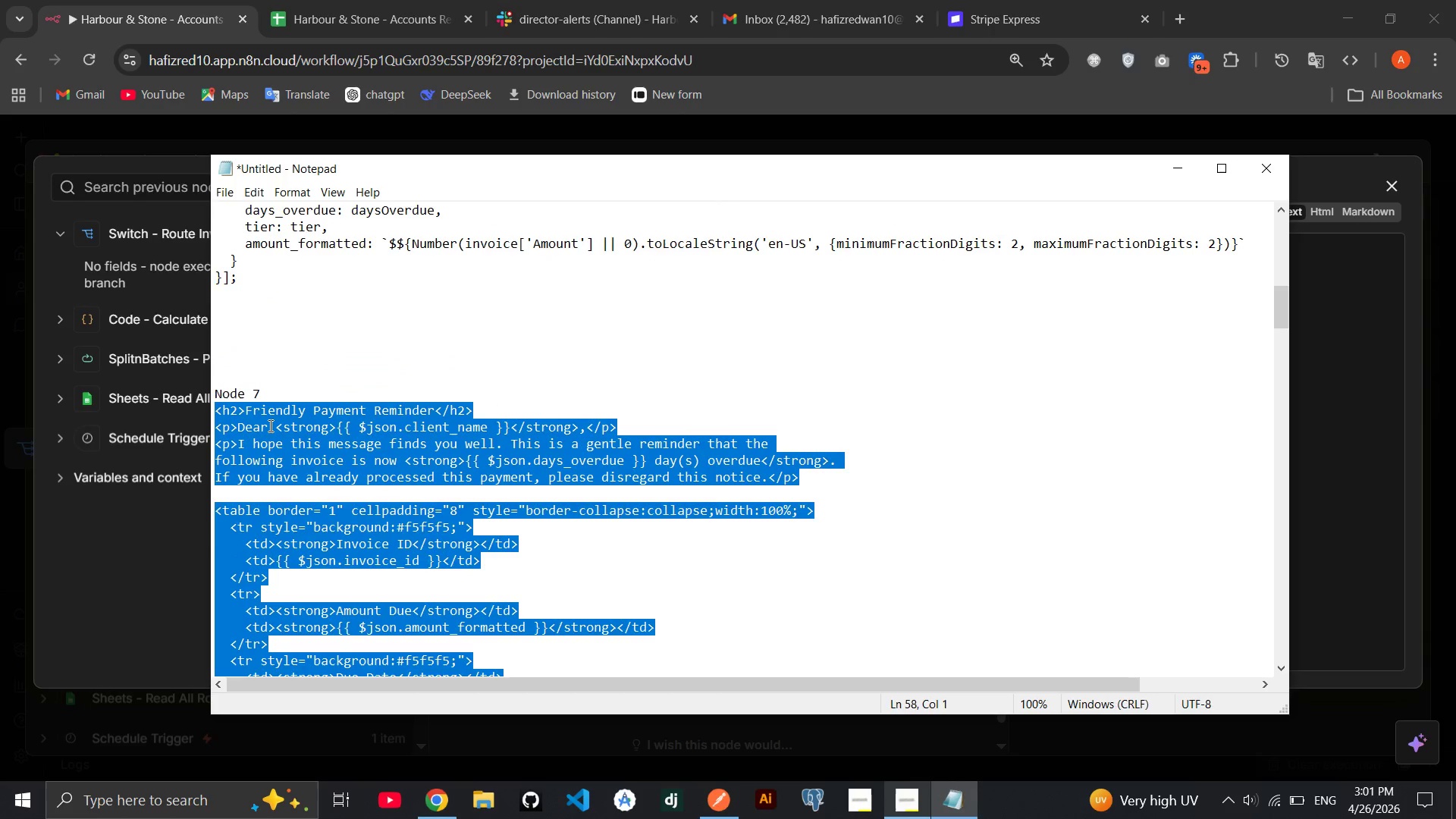 
right_click([269, 425])
 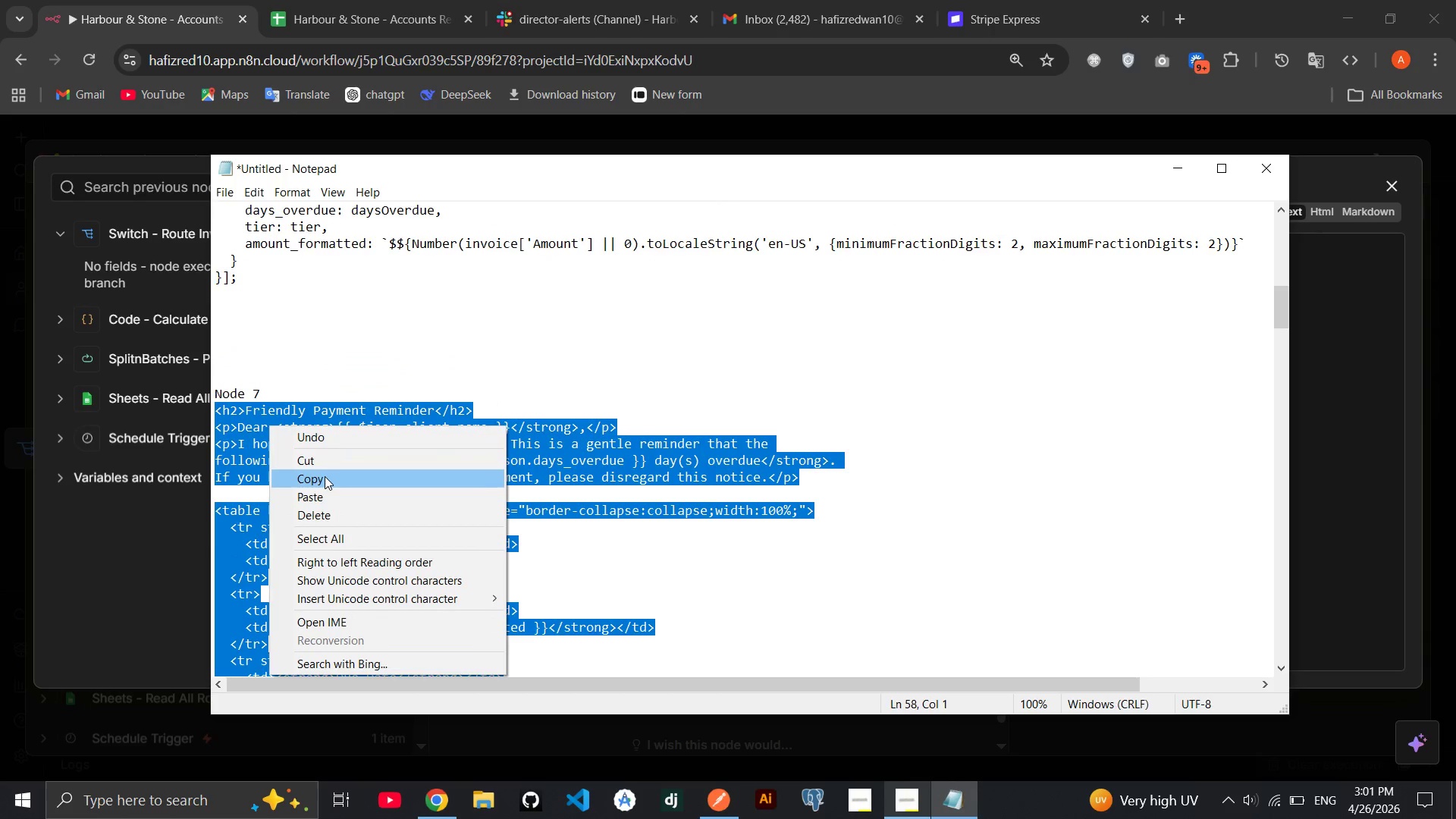 
left_click([325, 477])
 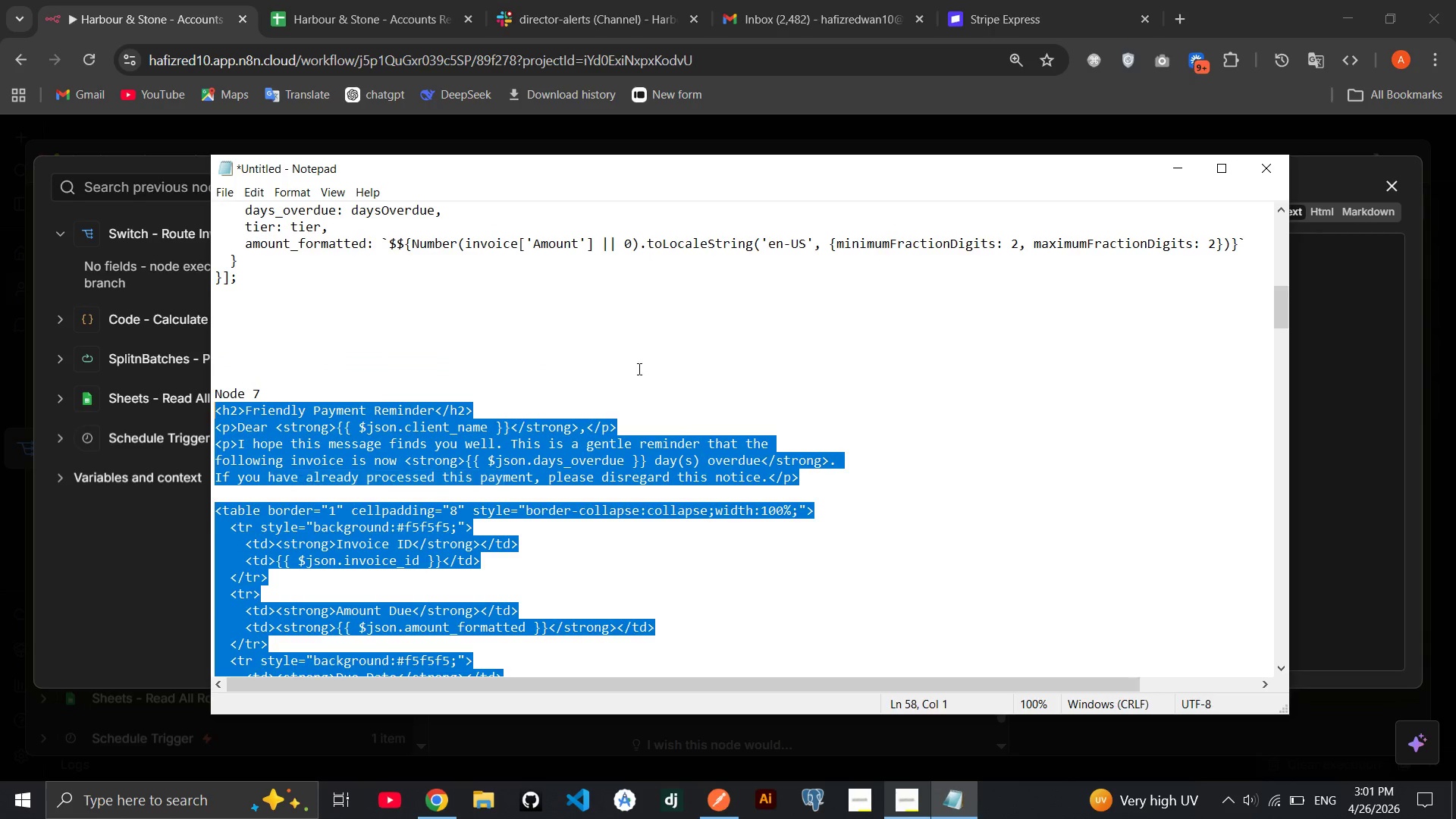 
left_click([639, 369])
 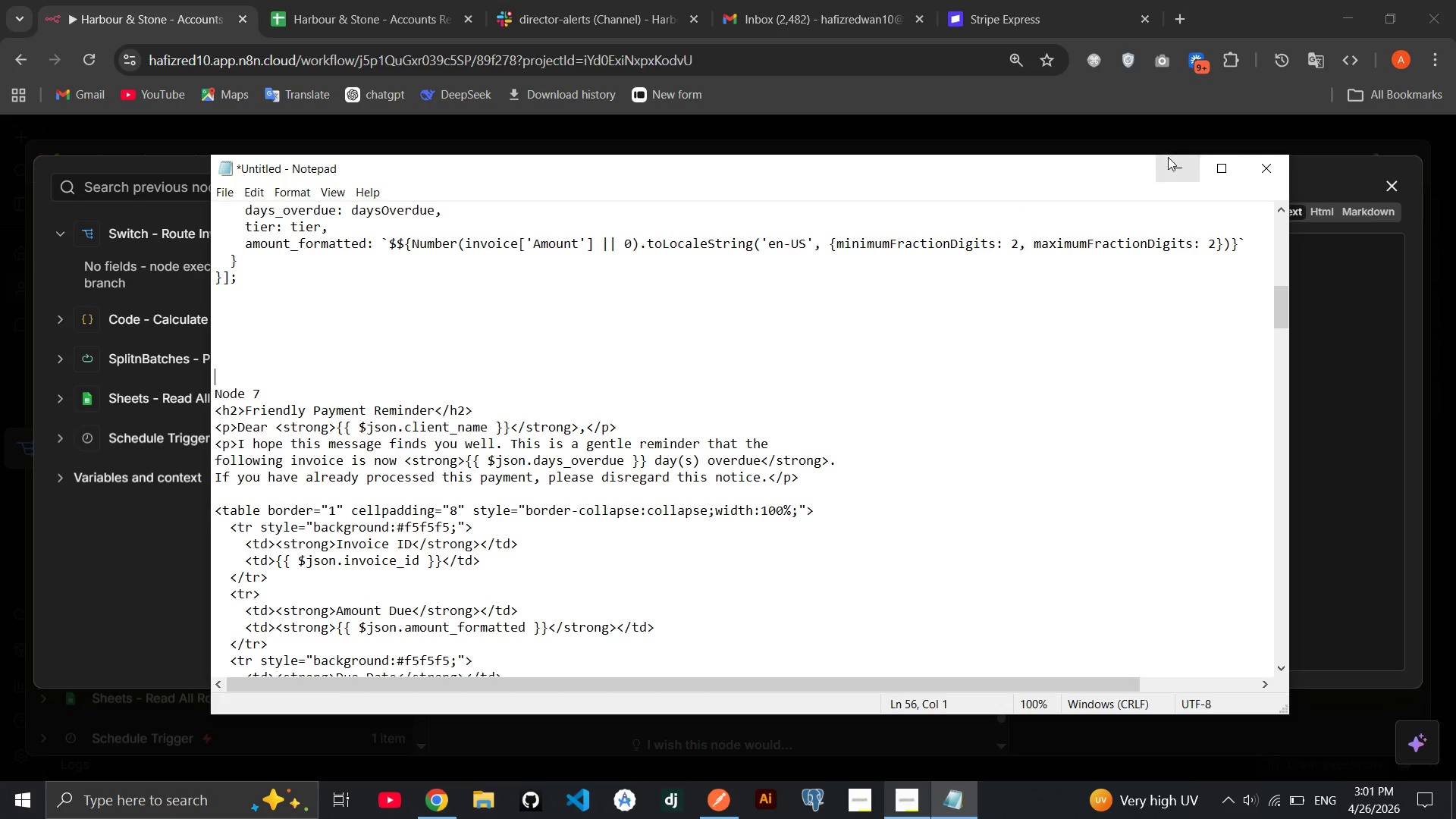 
left_click([1170, 161])
 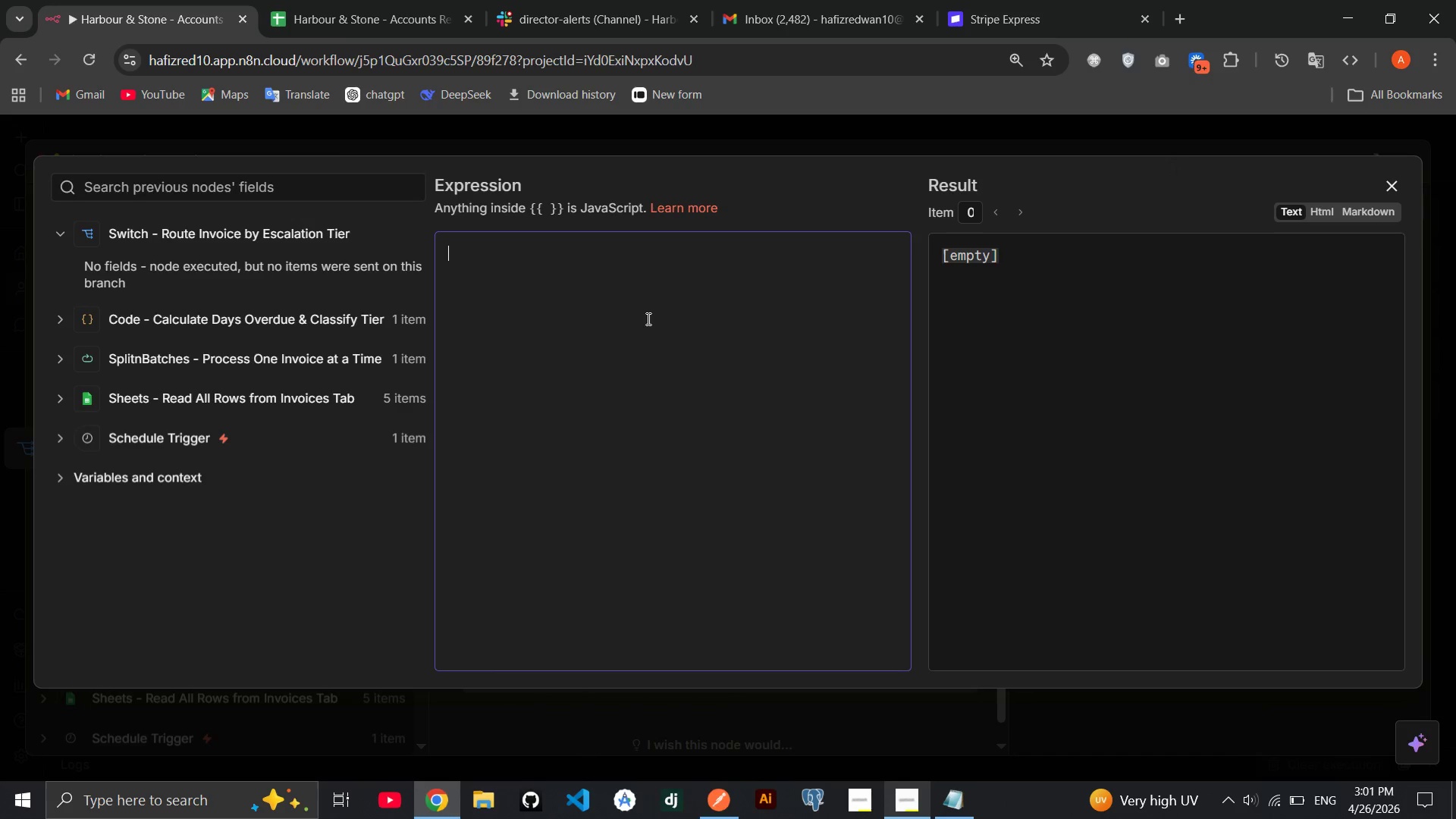 
left_click([647, 318])
 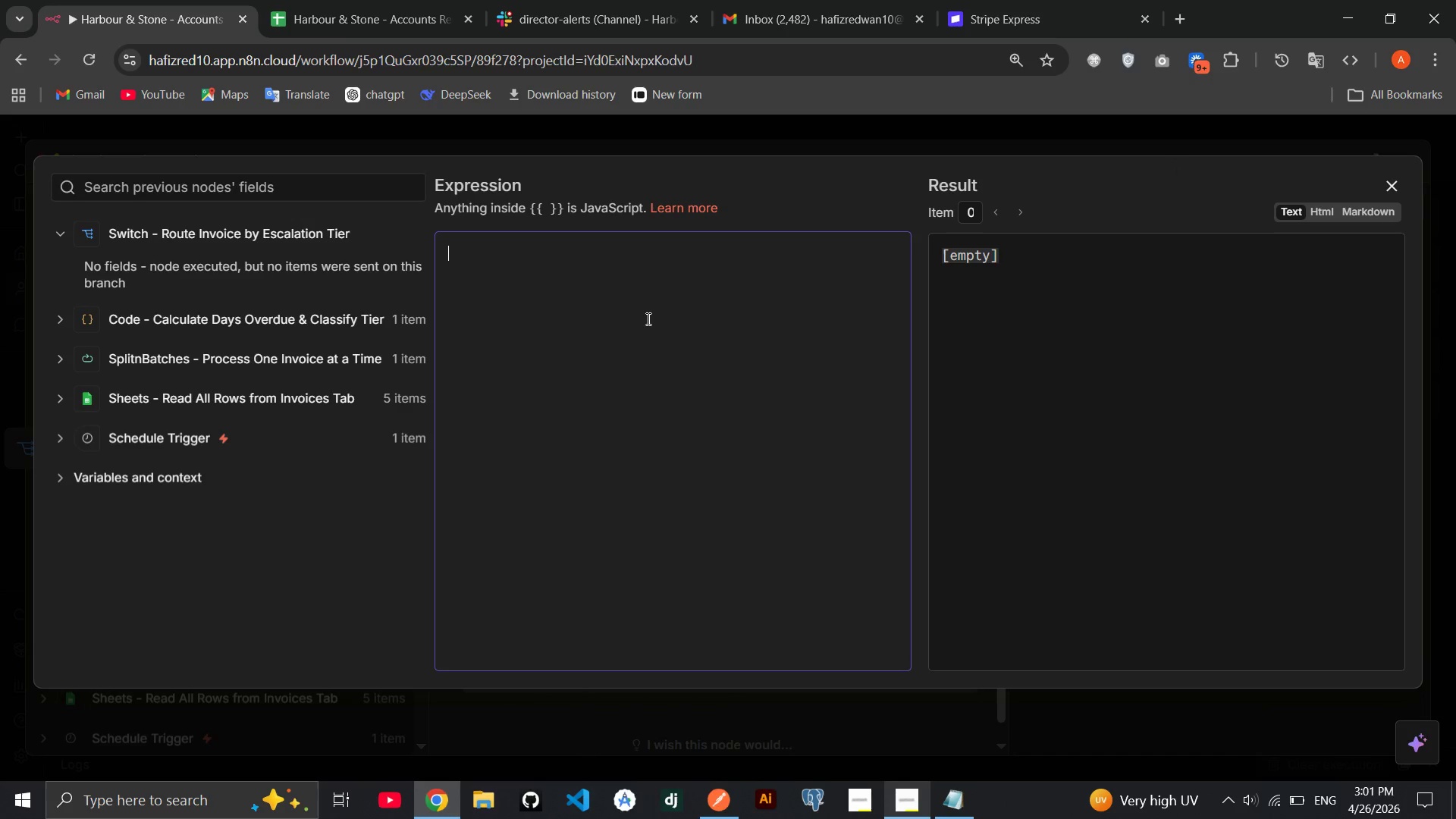 
key(Control+V)
 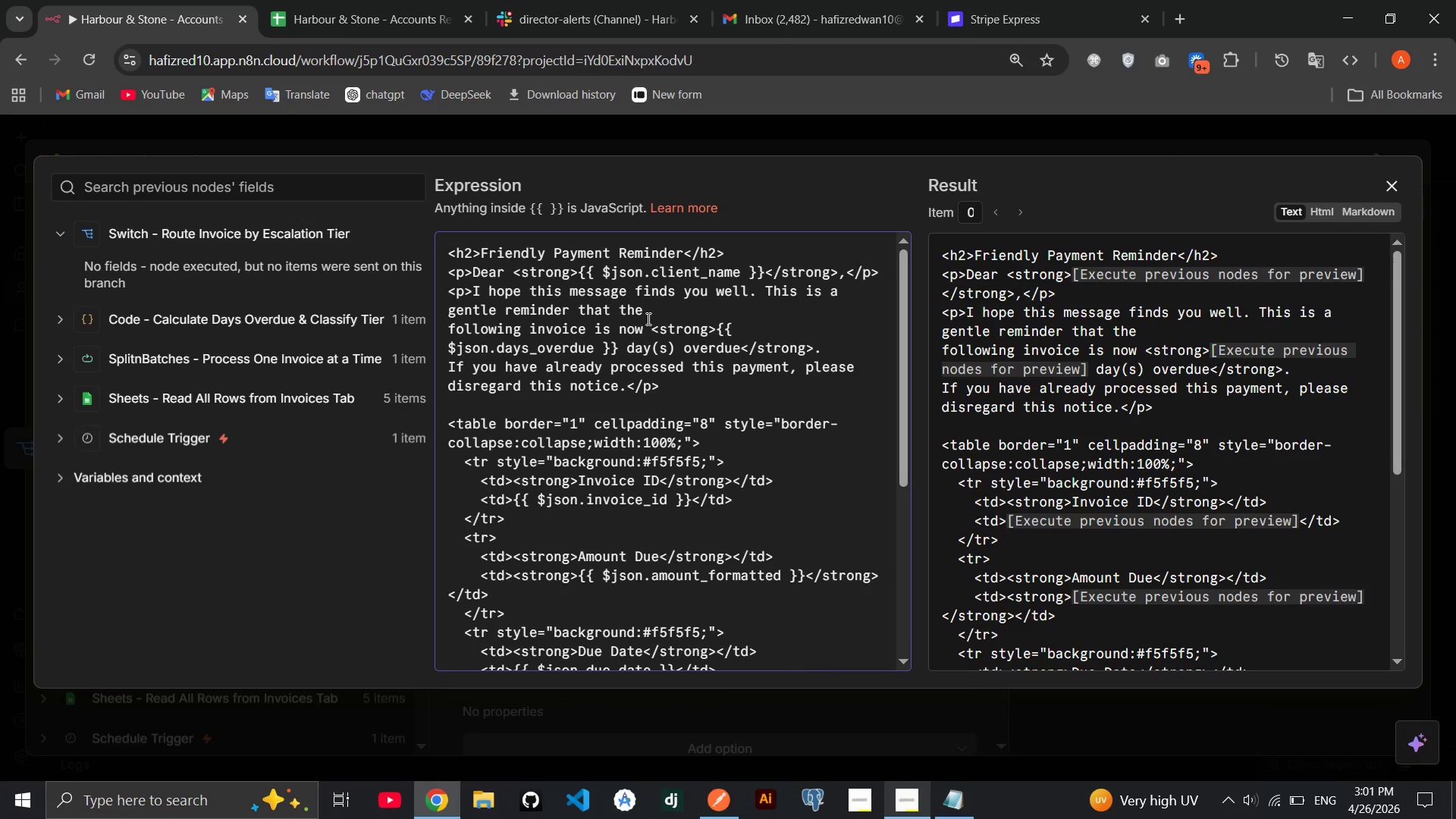 
wait(7.27)
 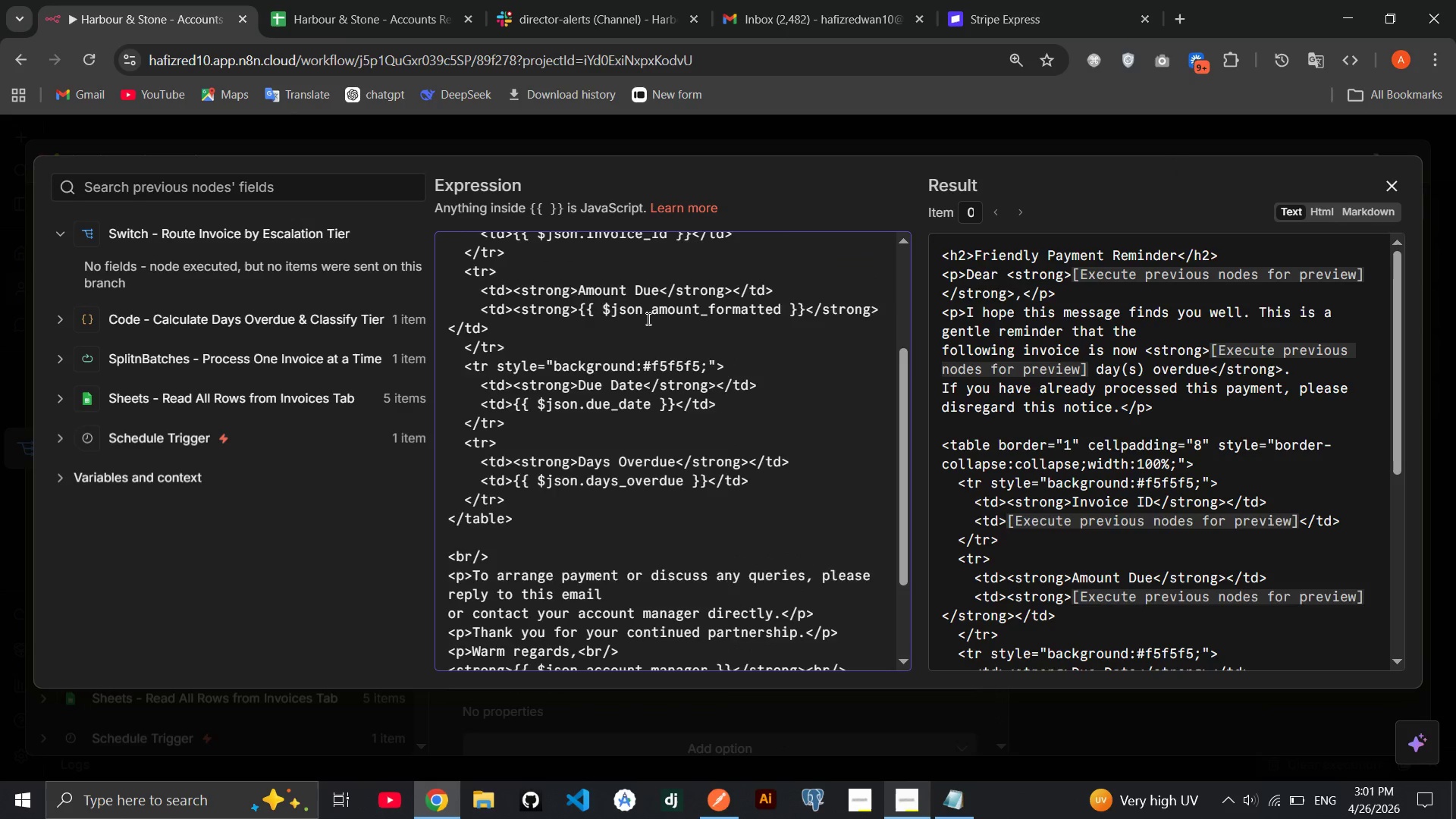 
left_click([1382, 179])
 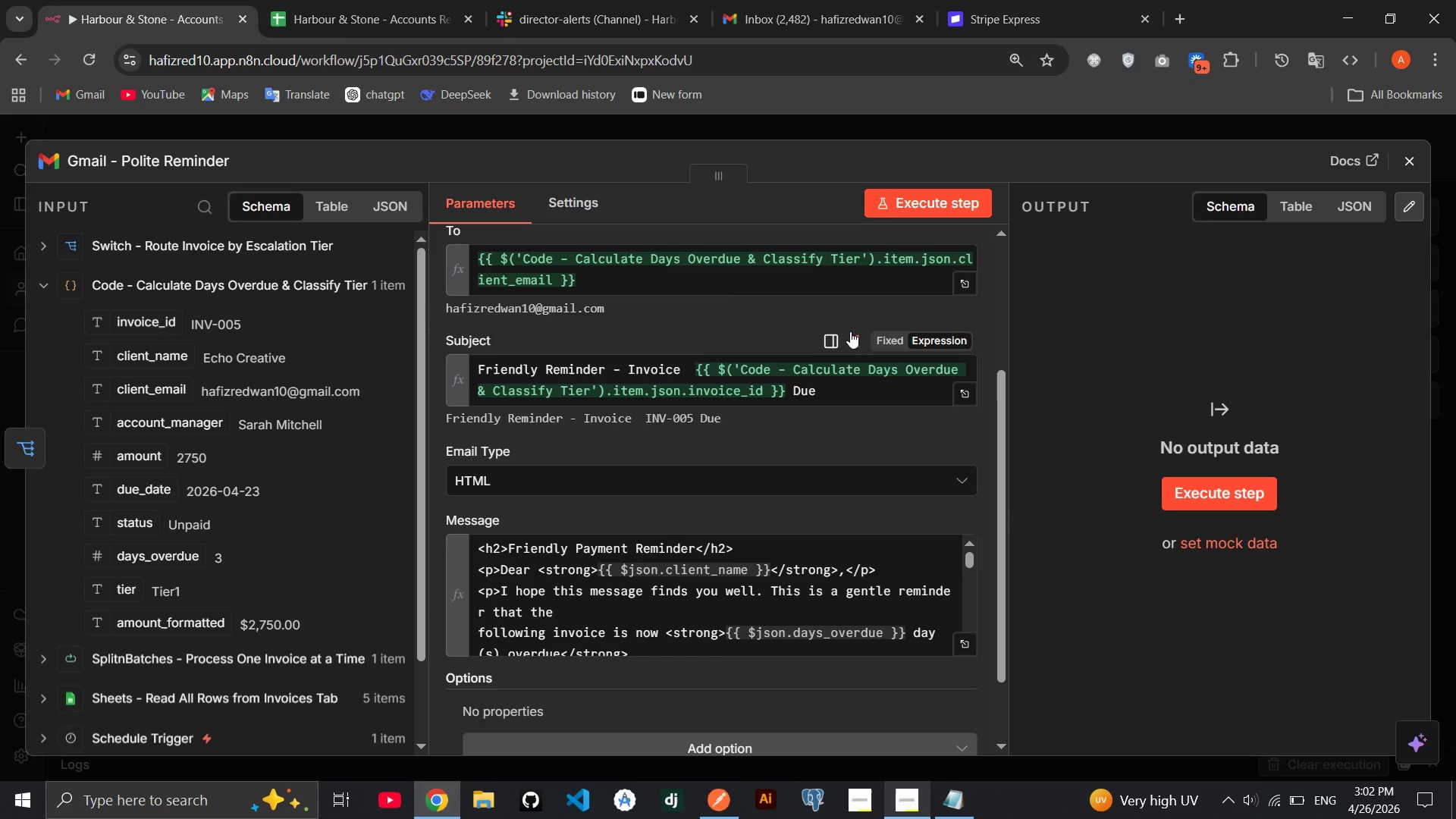 
wait(51.41)
 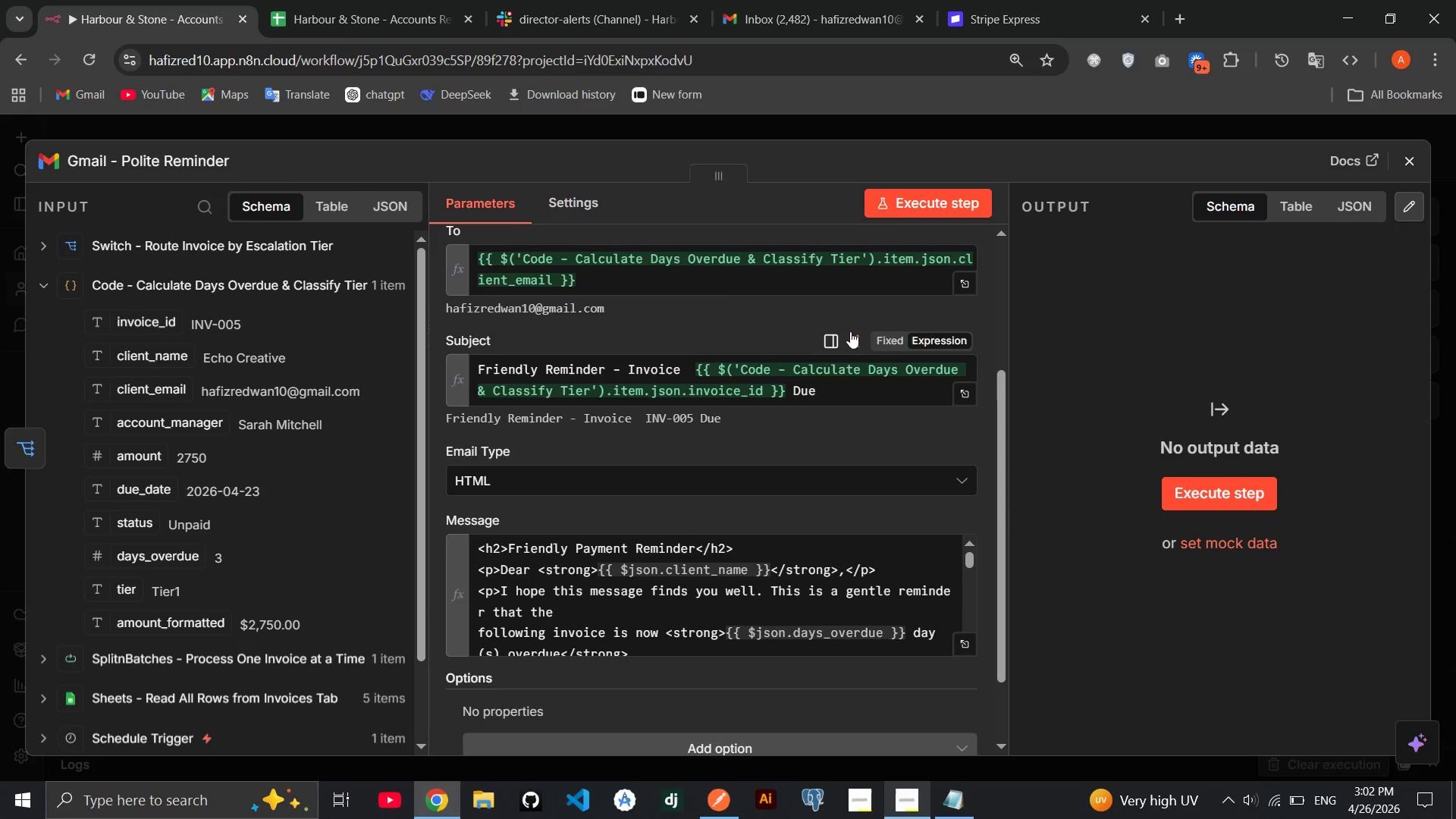 
left_click([1398, 165])
 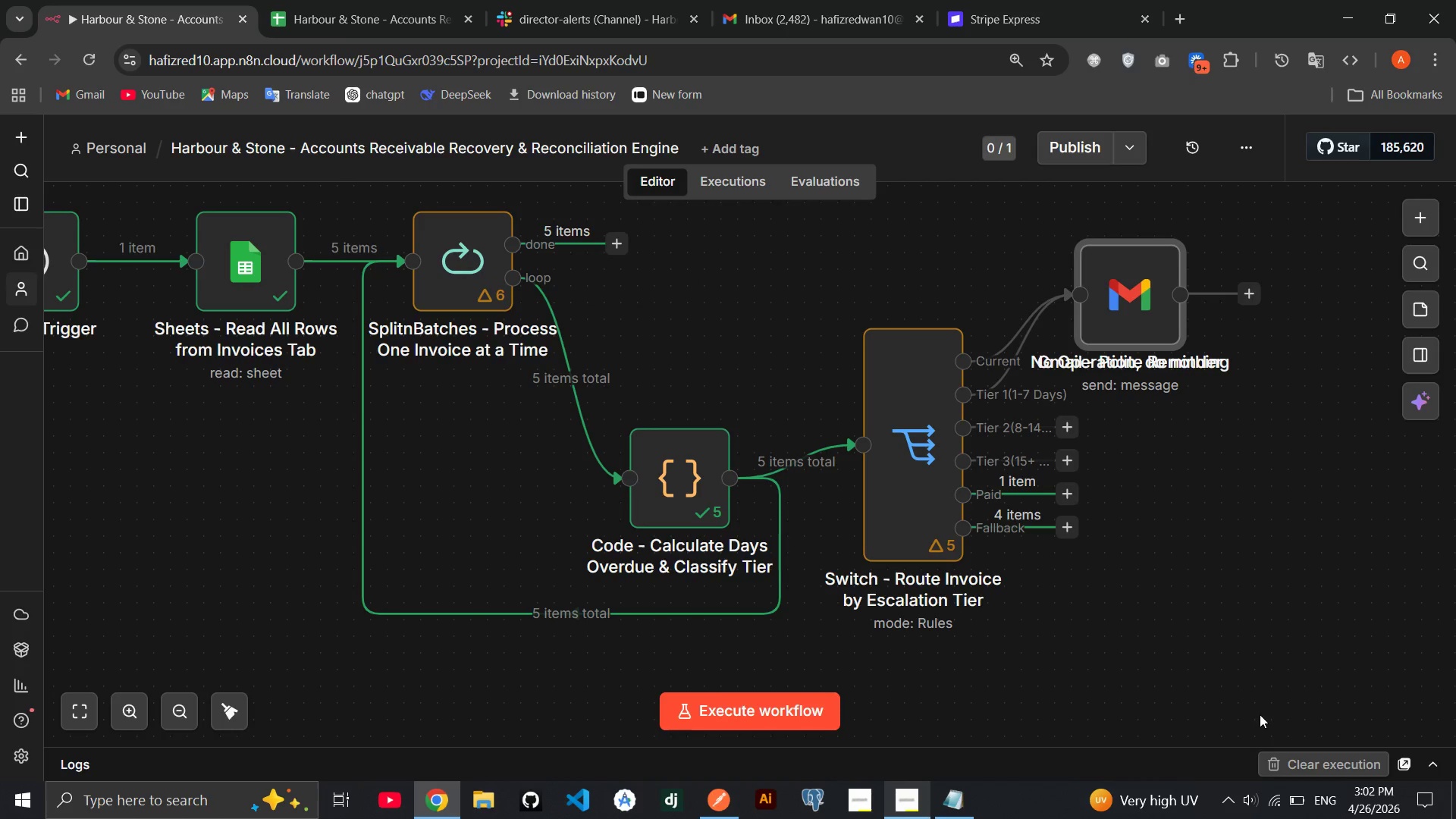 
wait(11.19)
 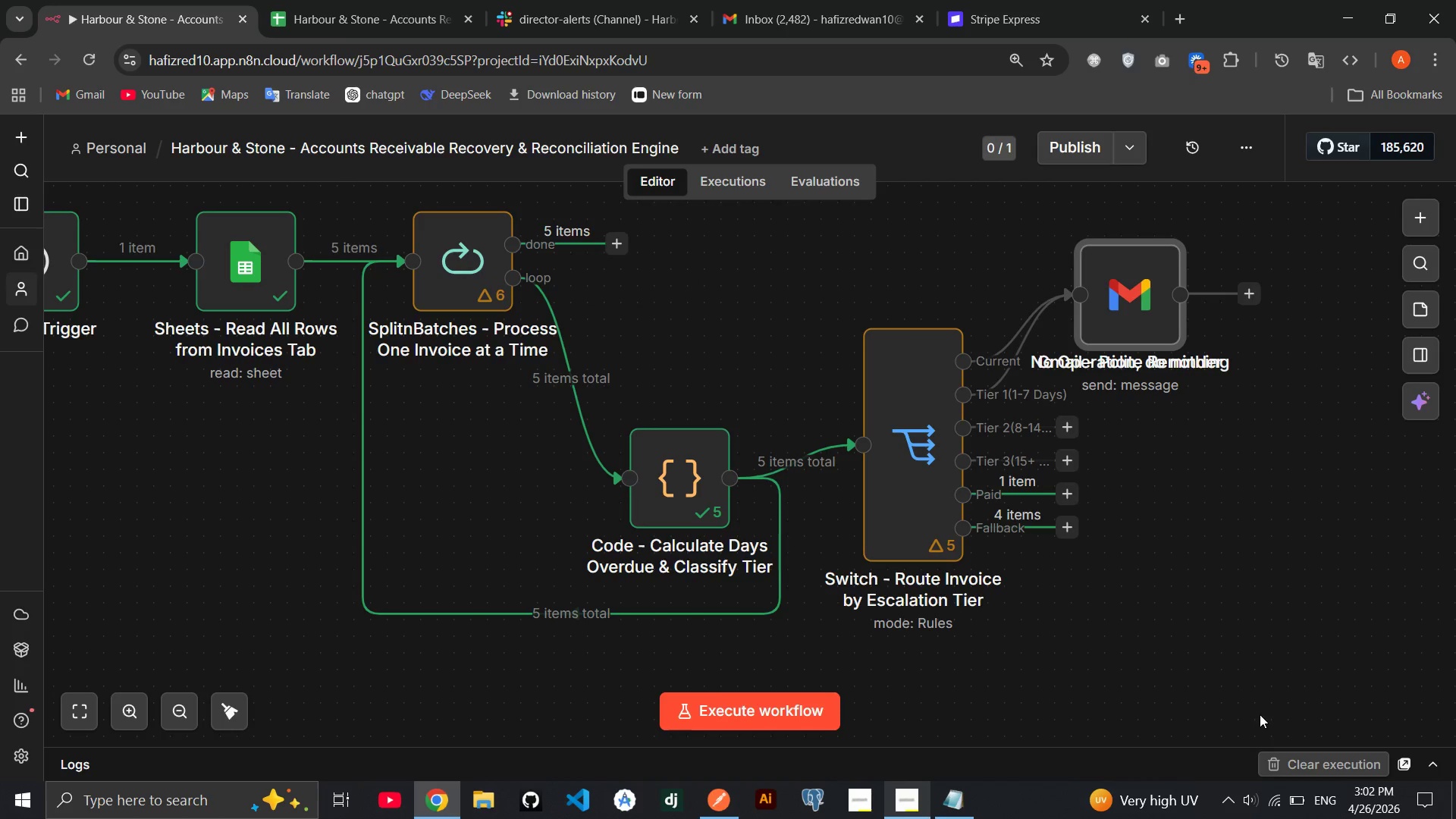 
left_click([1279, 795])
 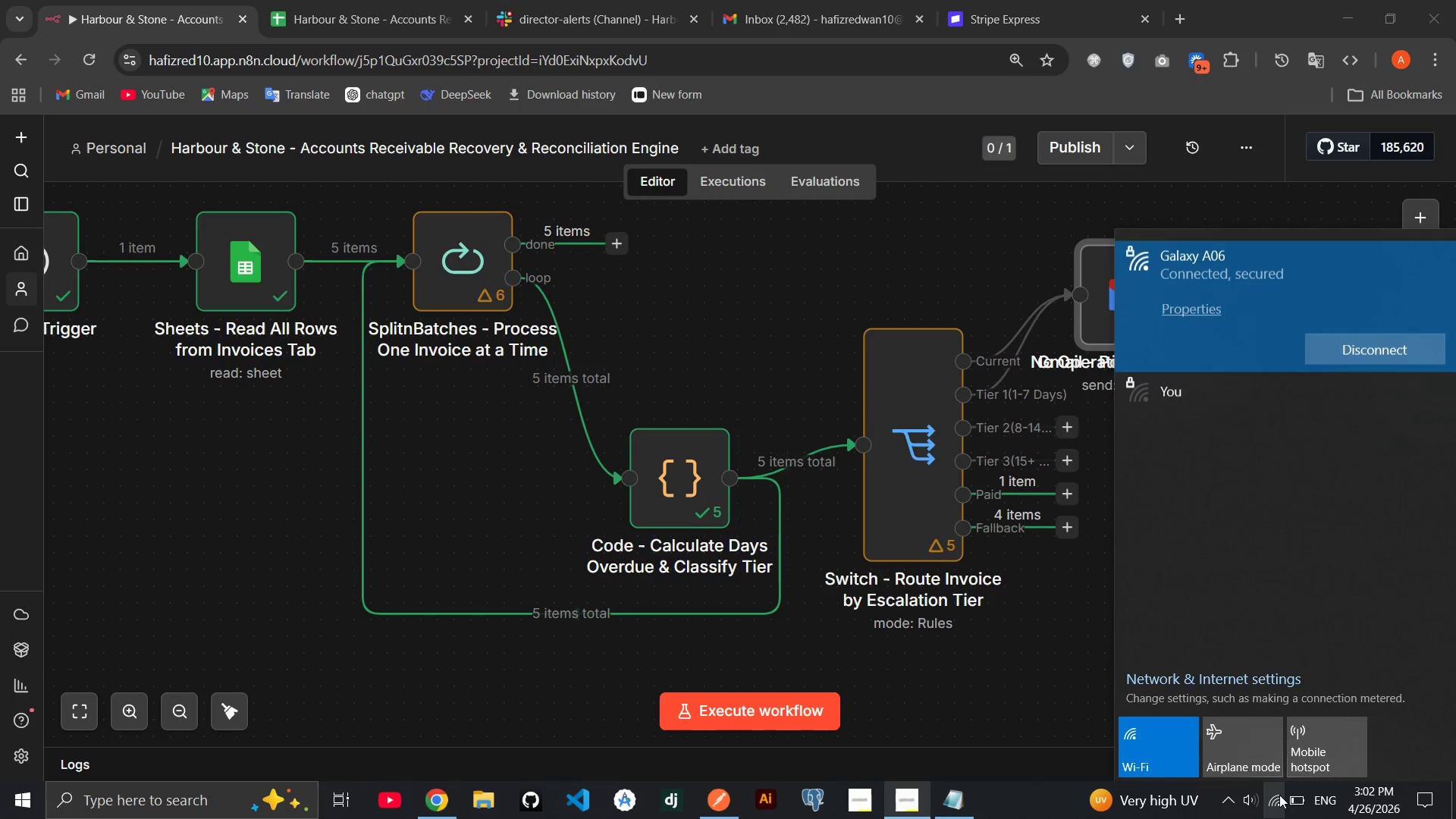 
left_click([1279, 795])
 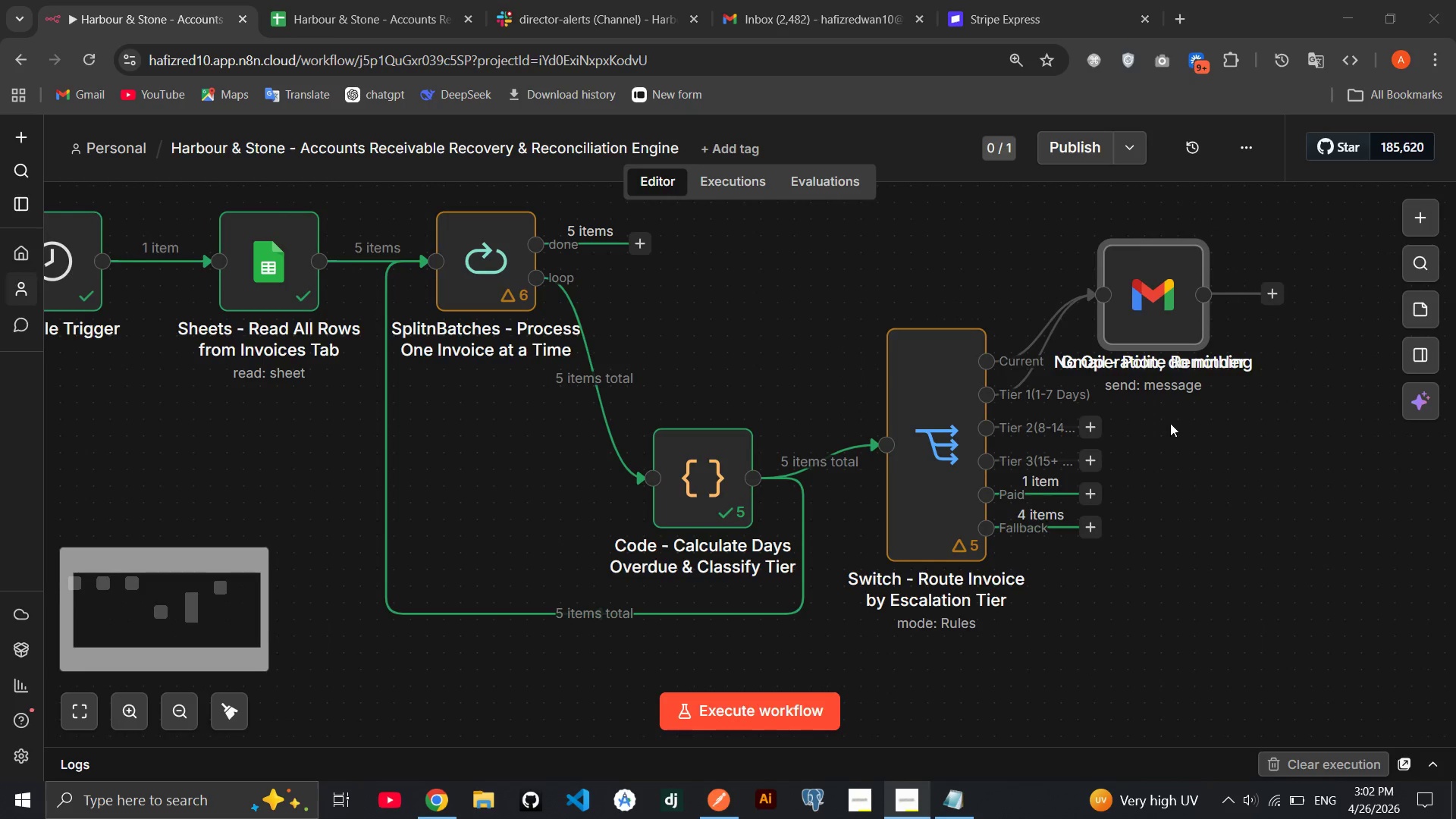 
left_click_drag(start_coordinate=[1155, 288], to_coordinate=[1267, 395])
 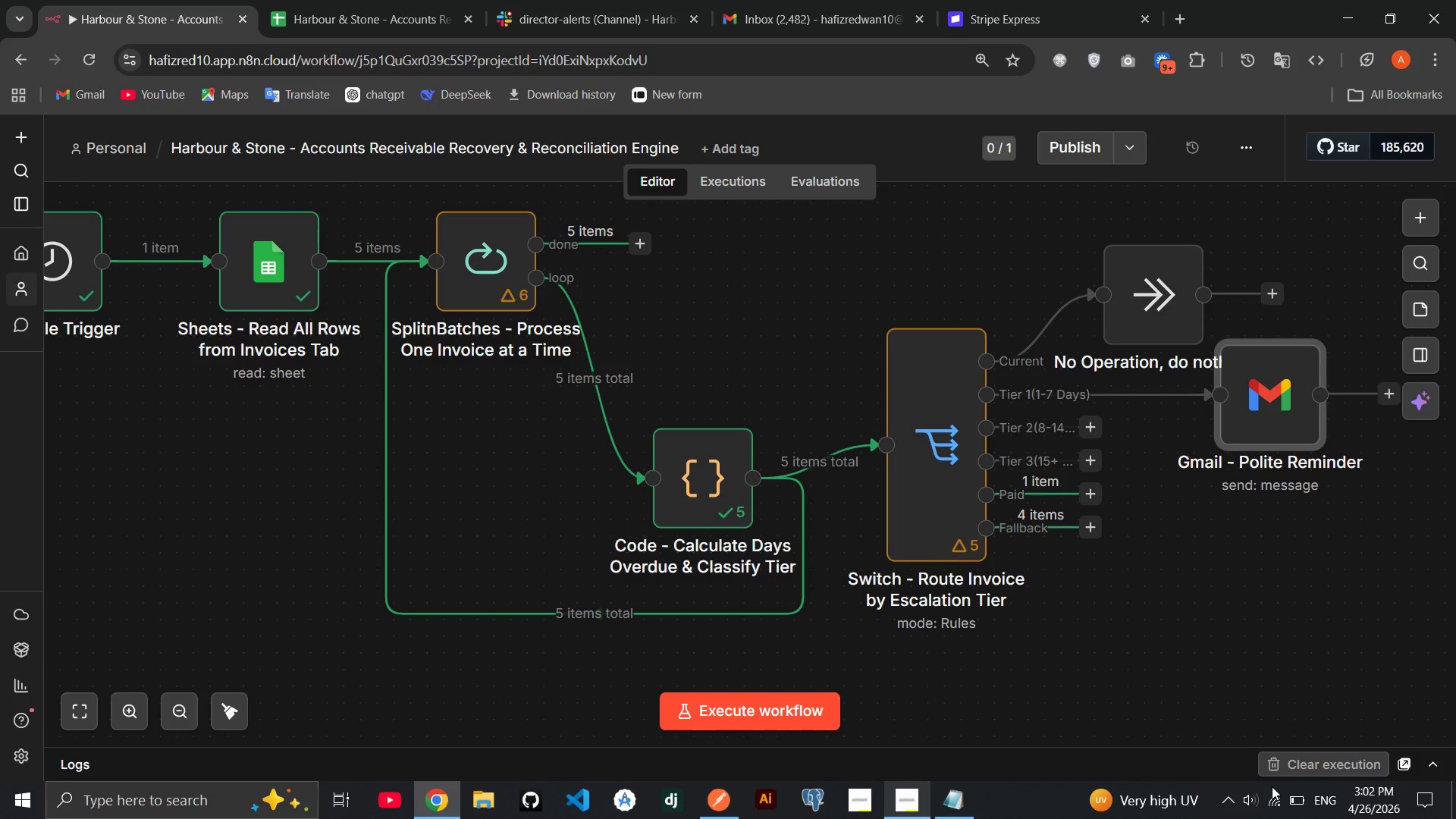 
left_click([1273, 800])
 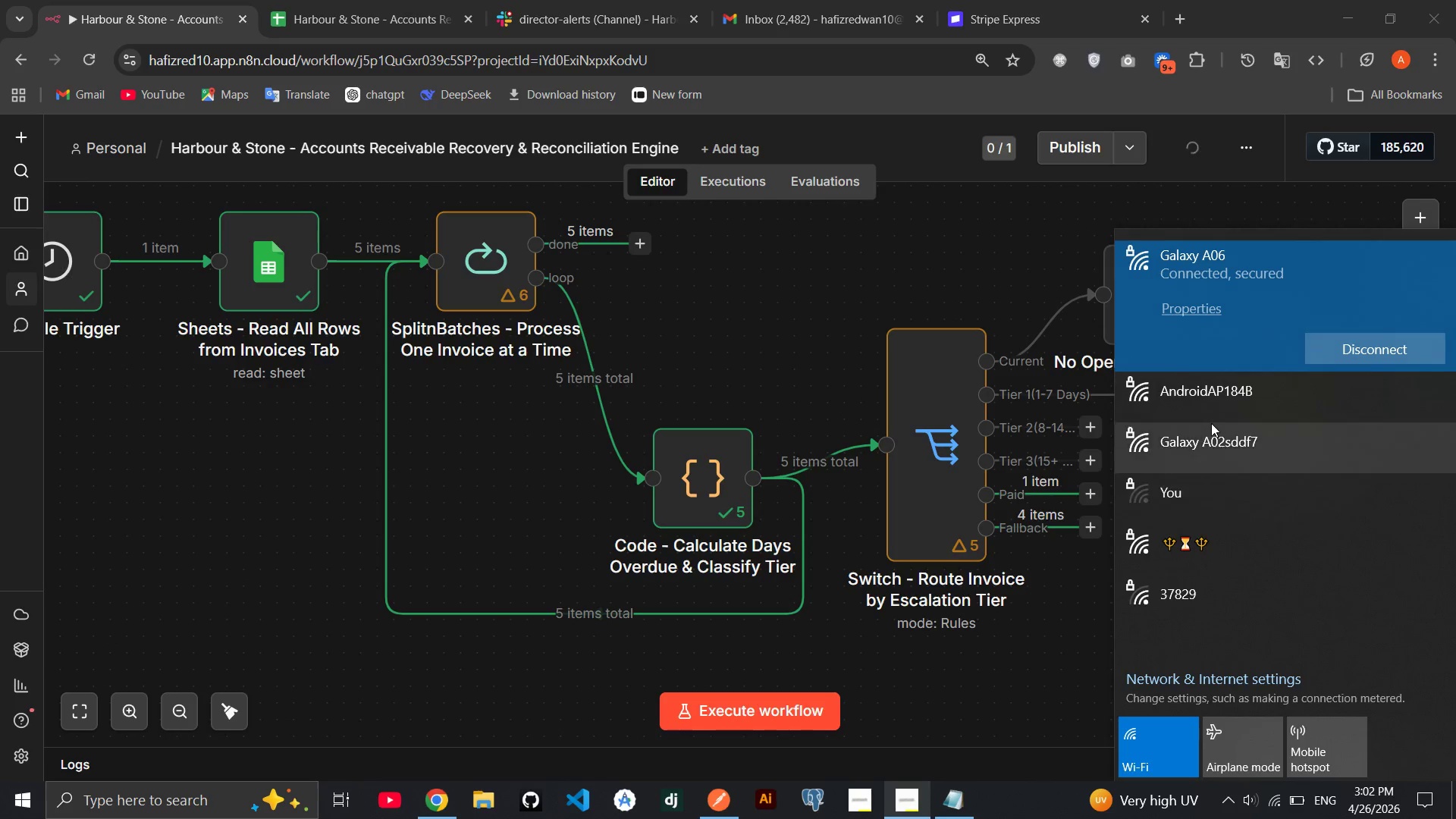 
left_click([1213, 399])
 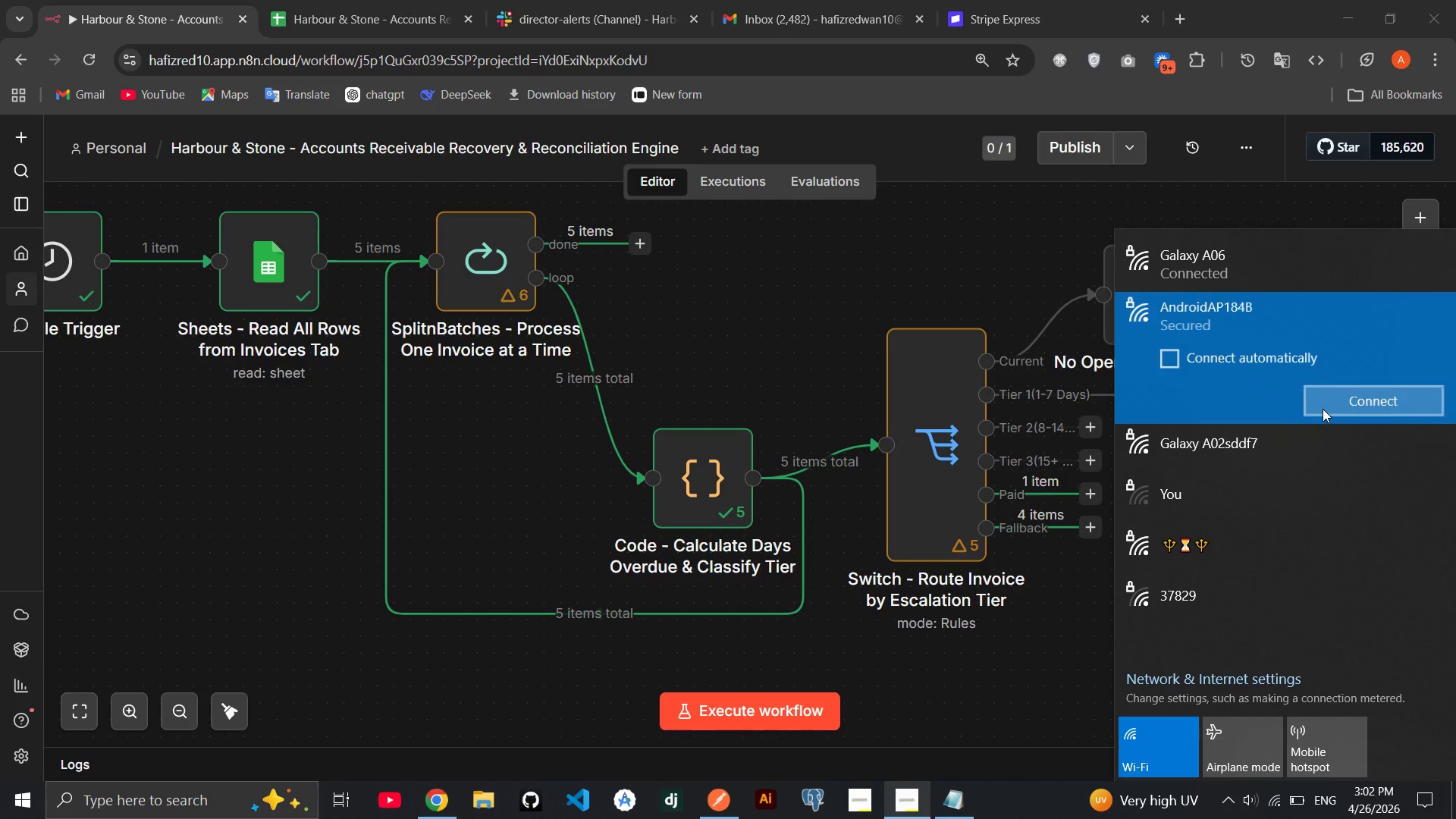 
left_click([1323, 409])
 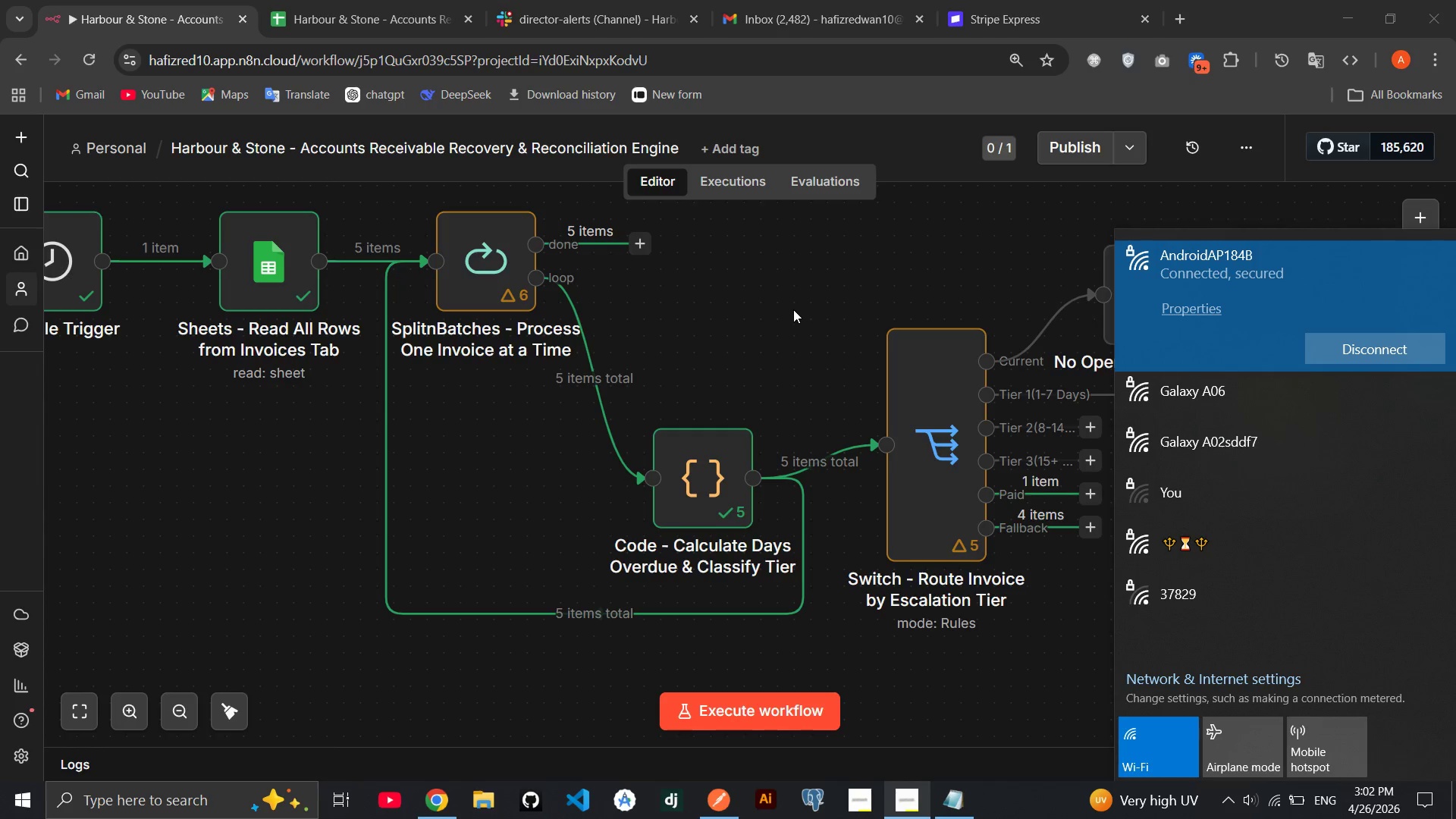 
wait(26.7)
 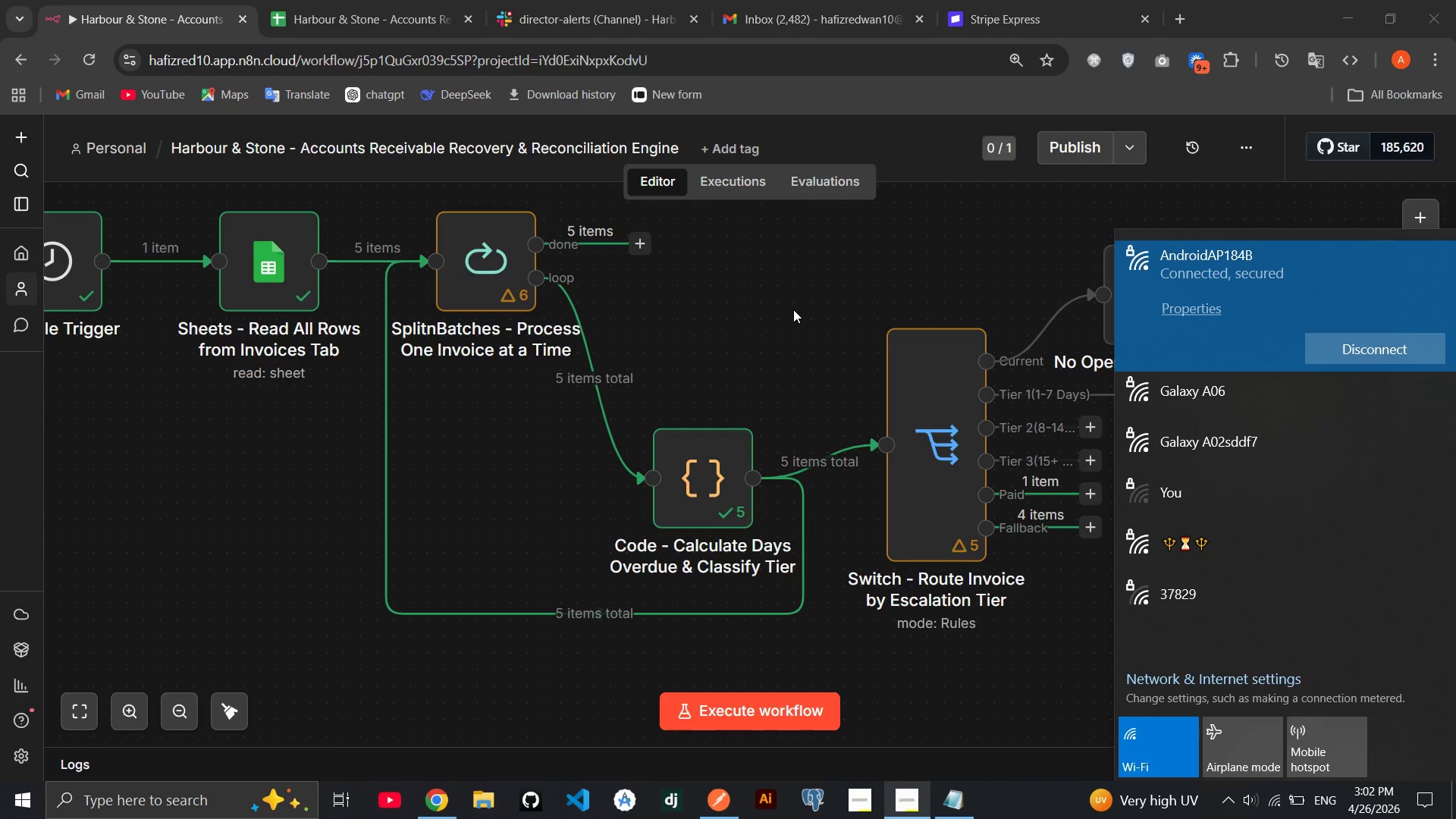 
left_click([764, 293])
 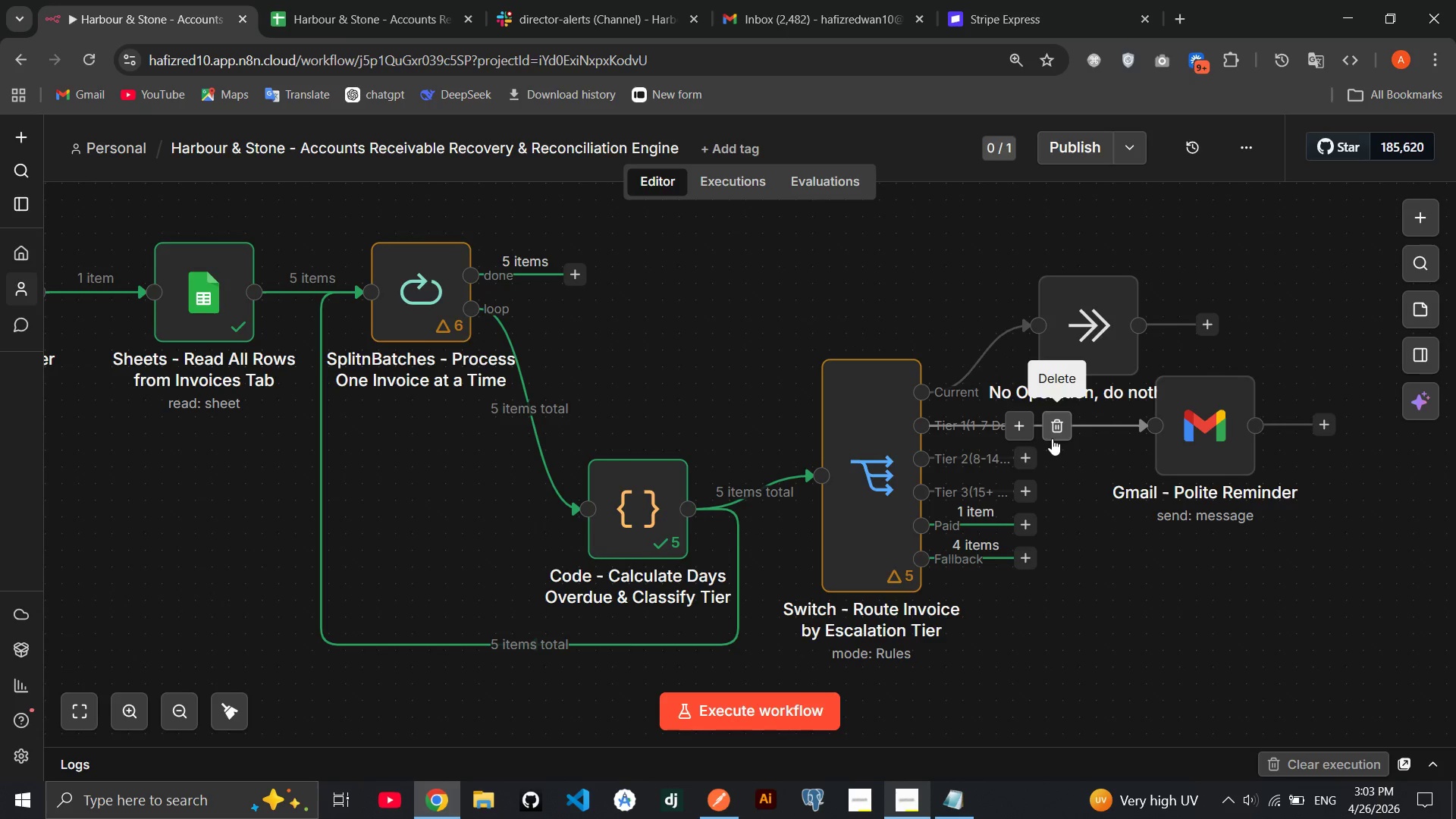 
wait(18.69)
 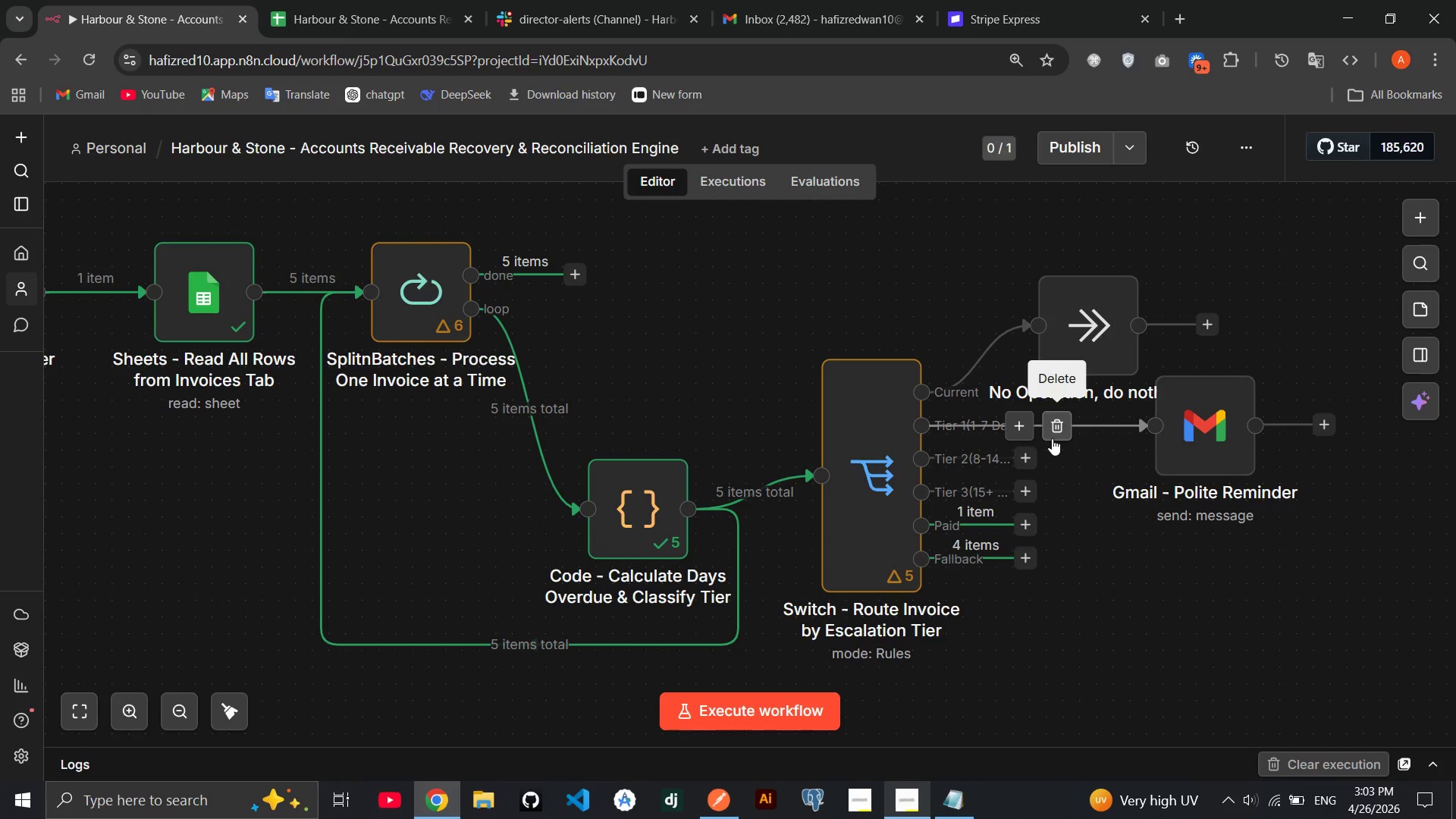 
left_click([1029, 462])
 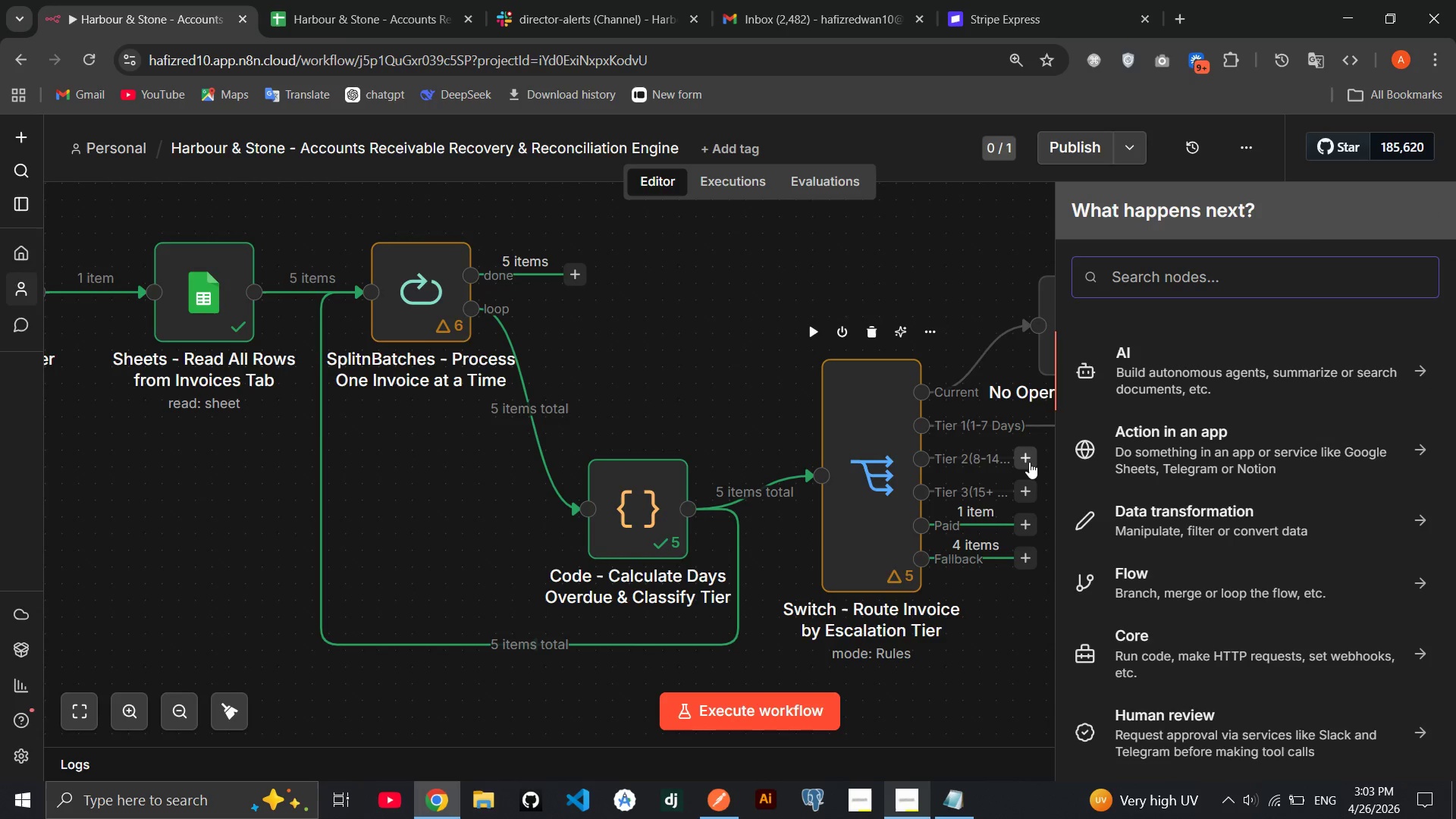 
type(gmai)
 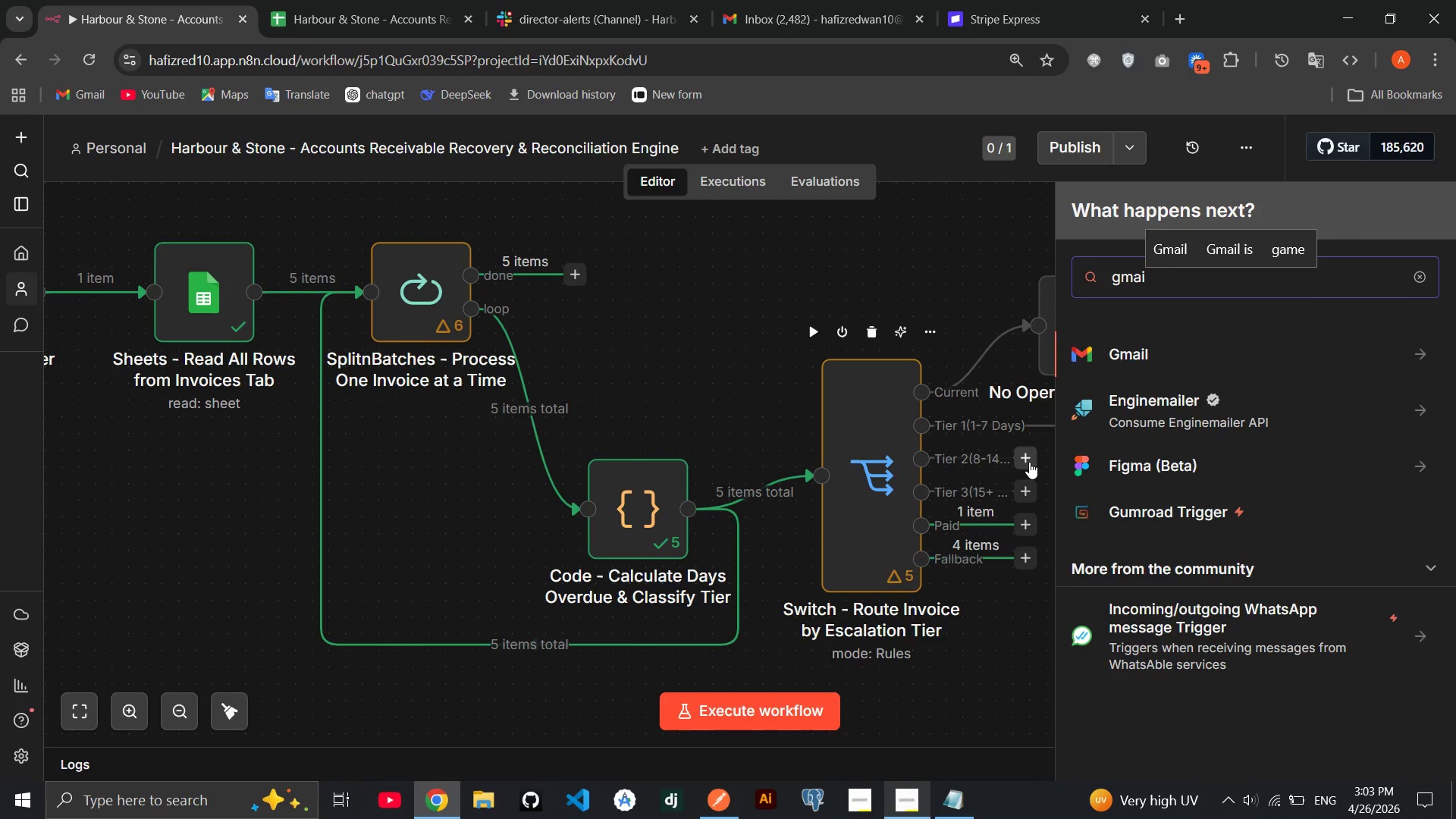 
key(Enter)
 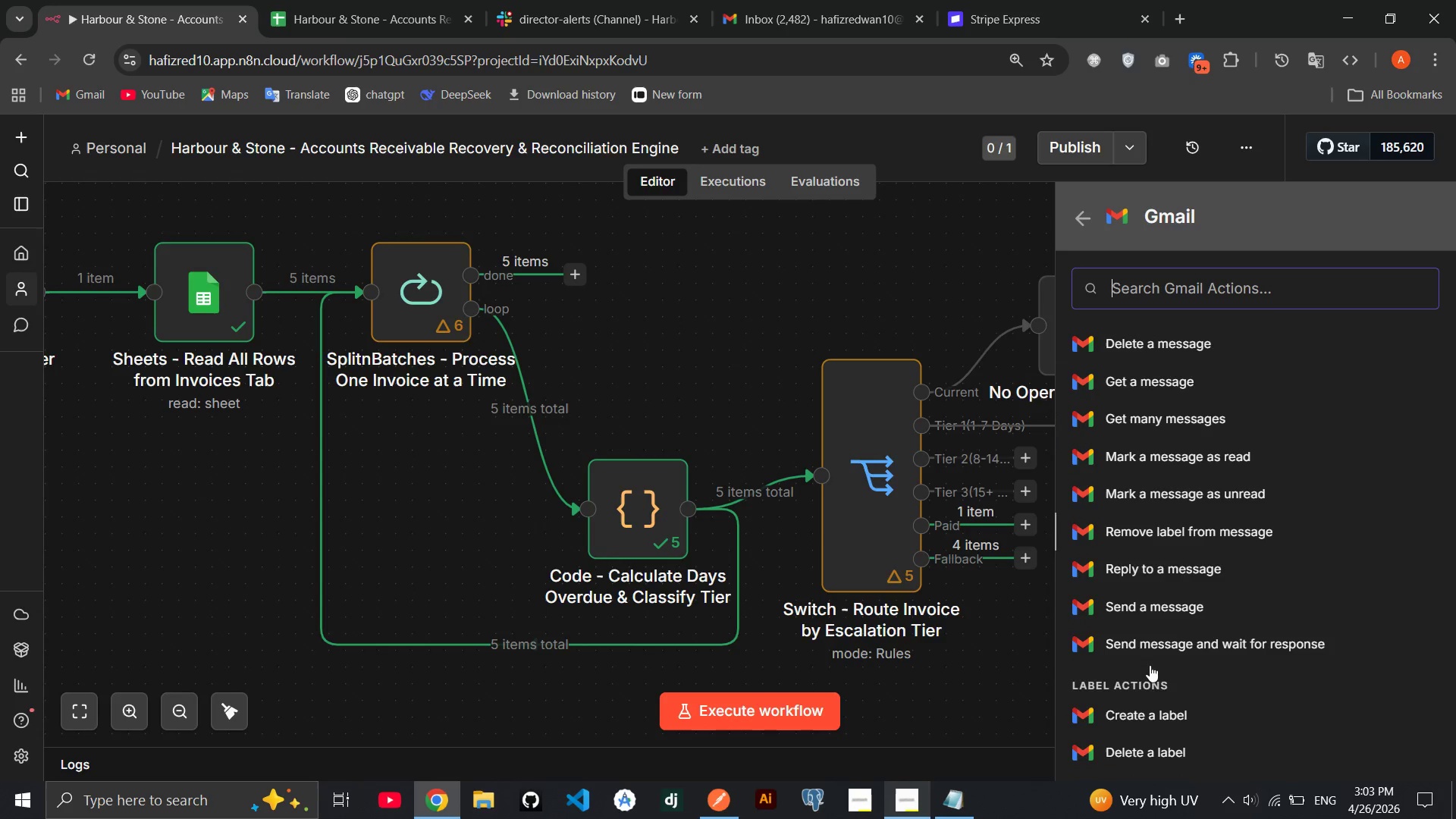 
left_click([1134, 613])
 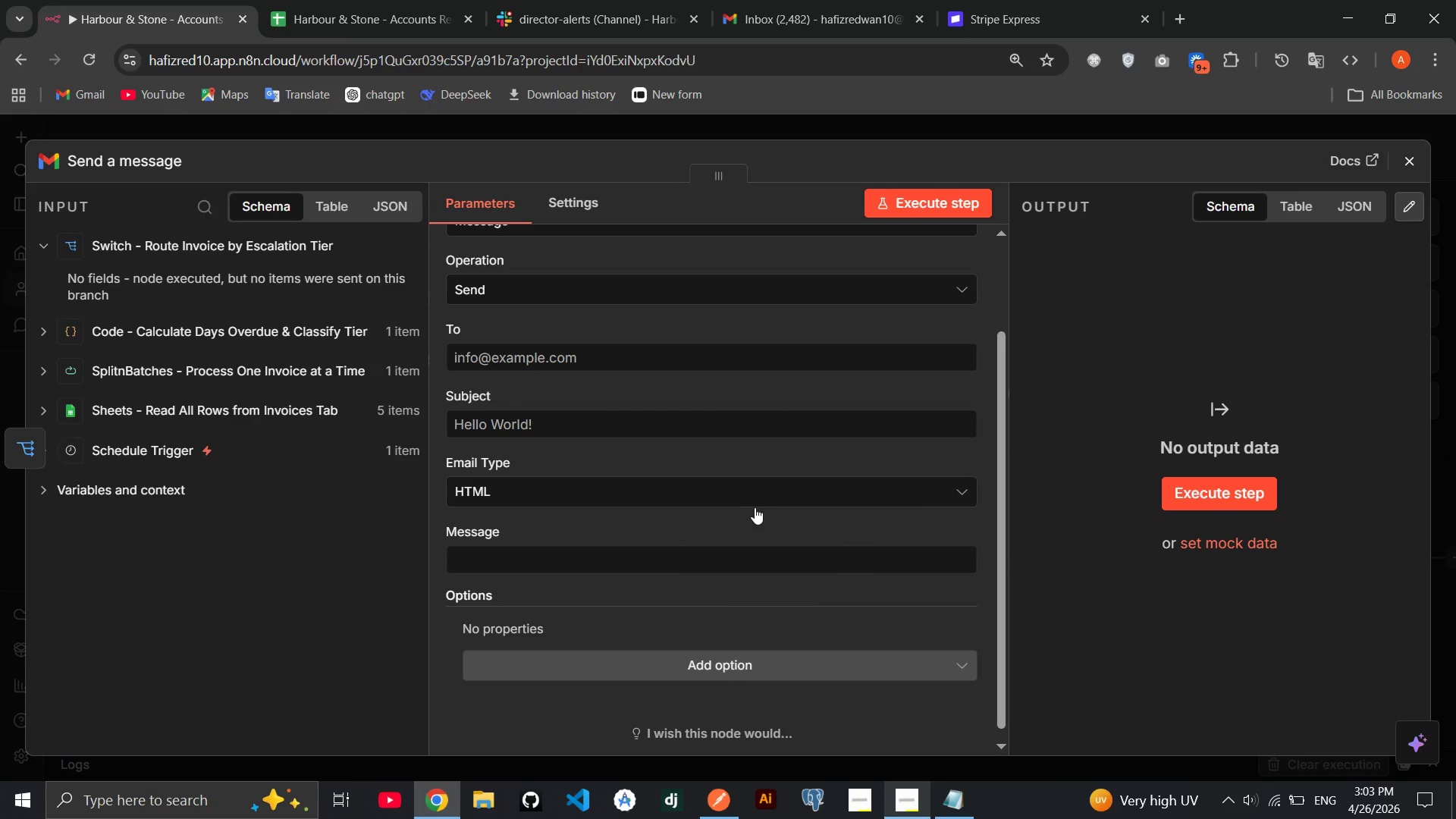 
left_click([364, 329])
 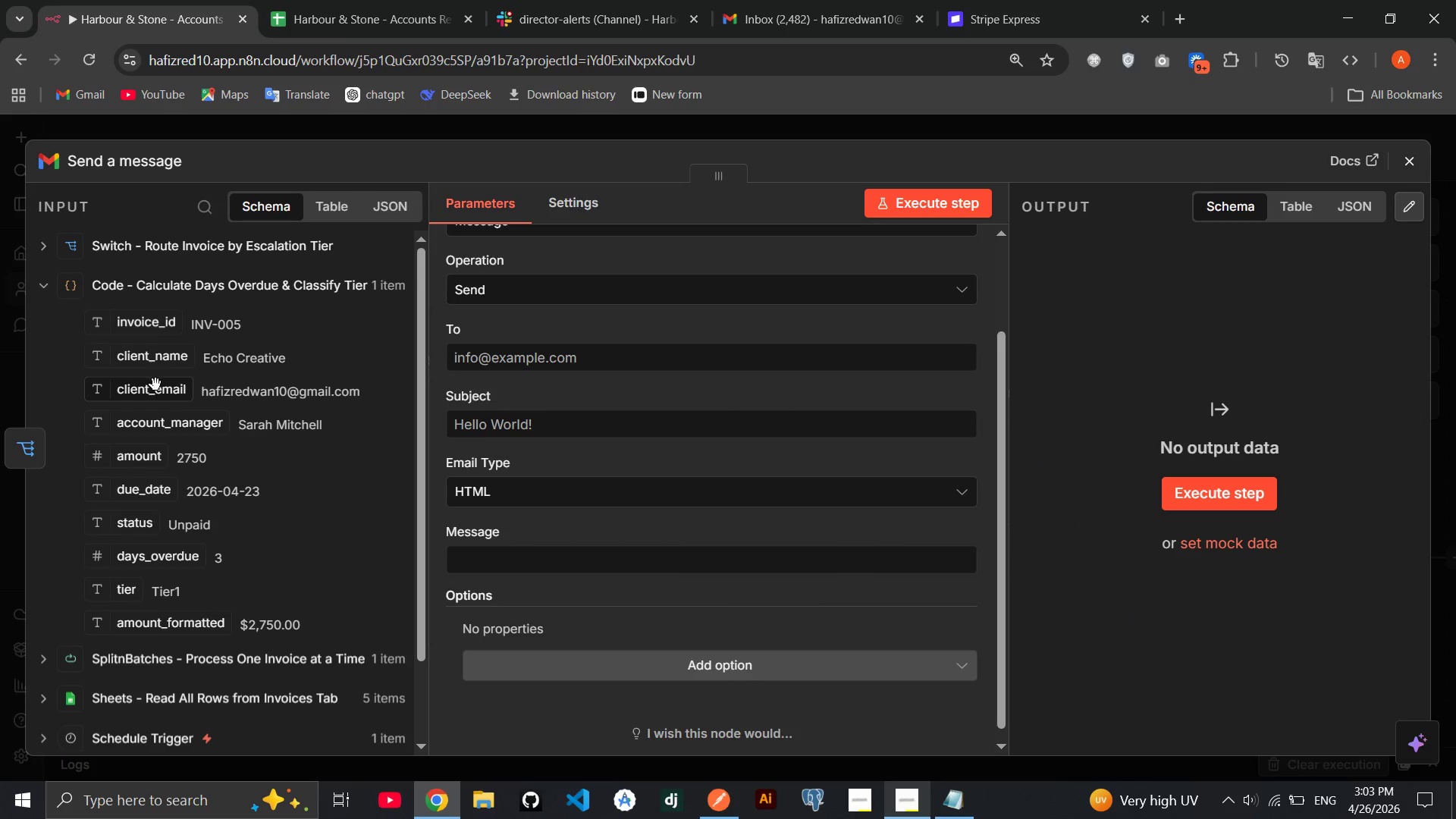 
left_click_drag(start_coordinate=[155, 385], to_coordinate=[470, 366])
 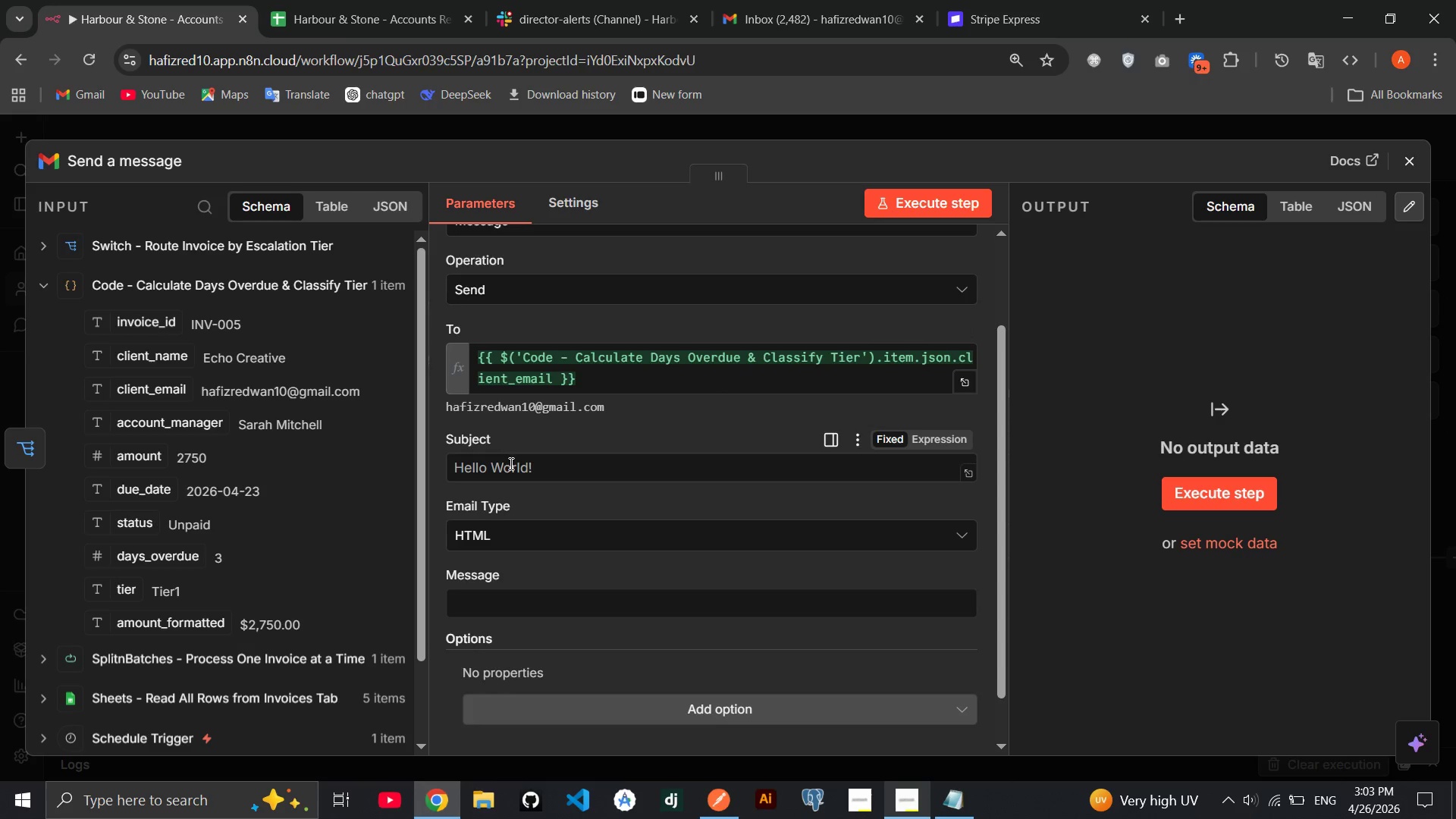 
left_click([510, 463])
 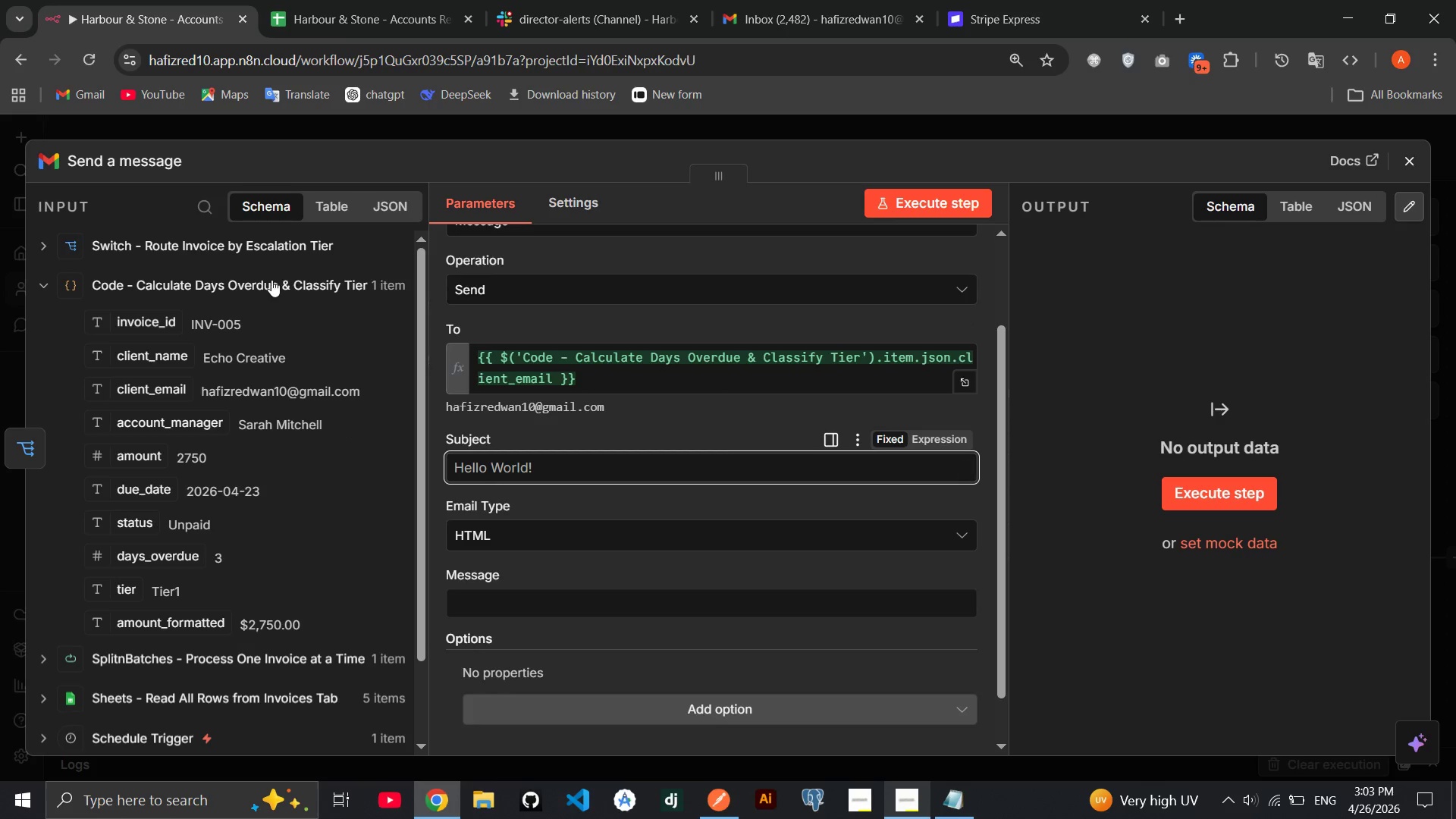 
left_click([164, 168])
 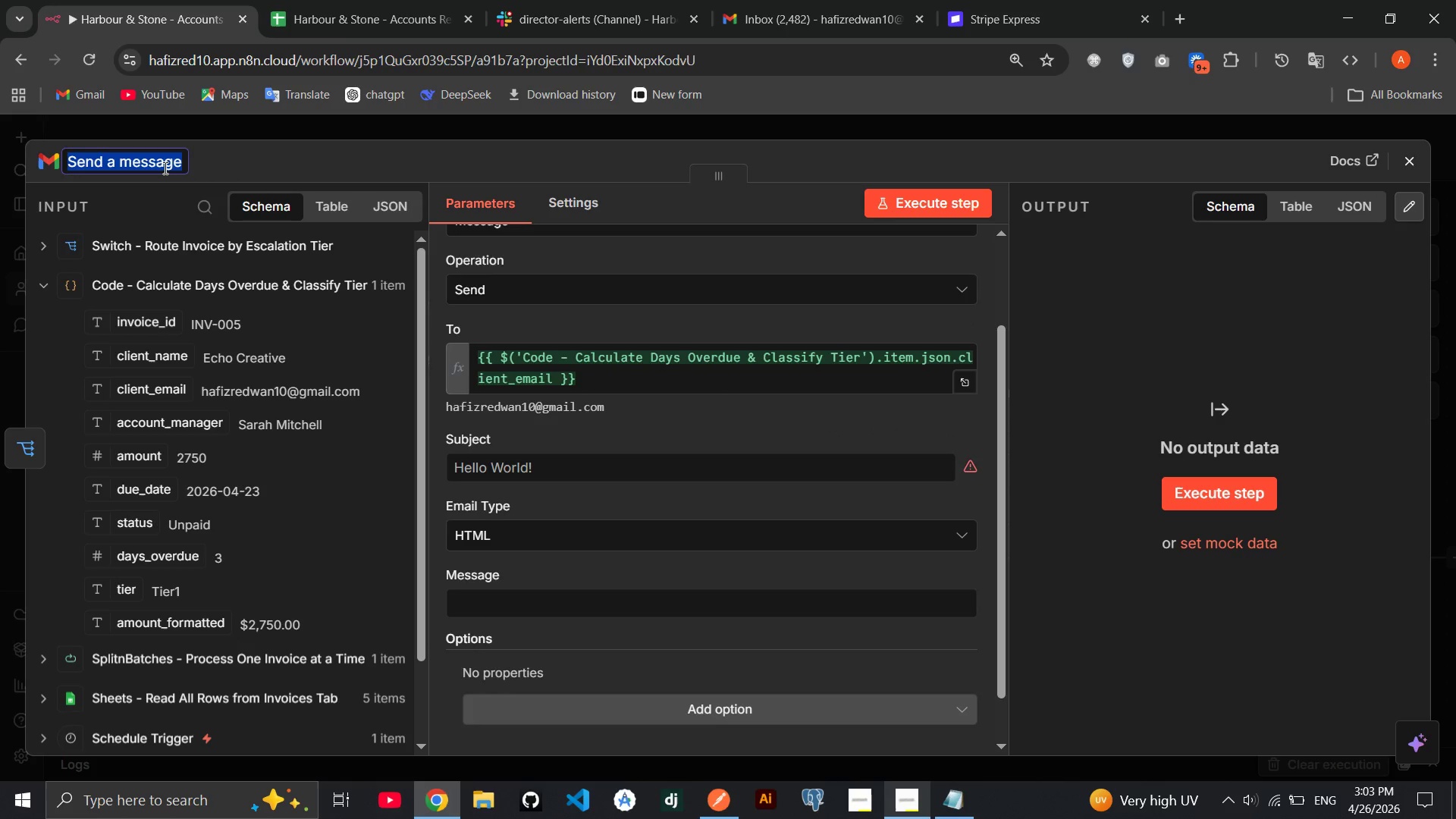 
type(Gmail - )
 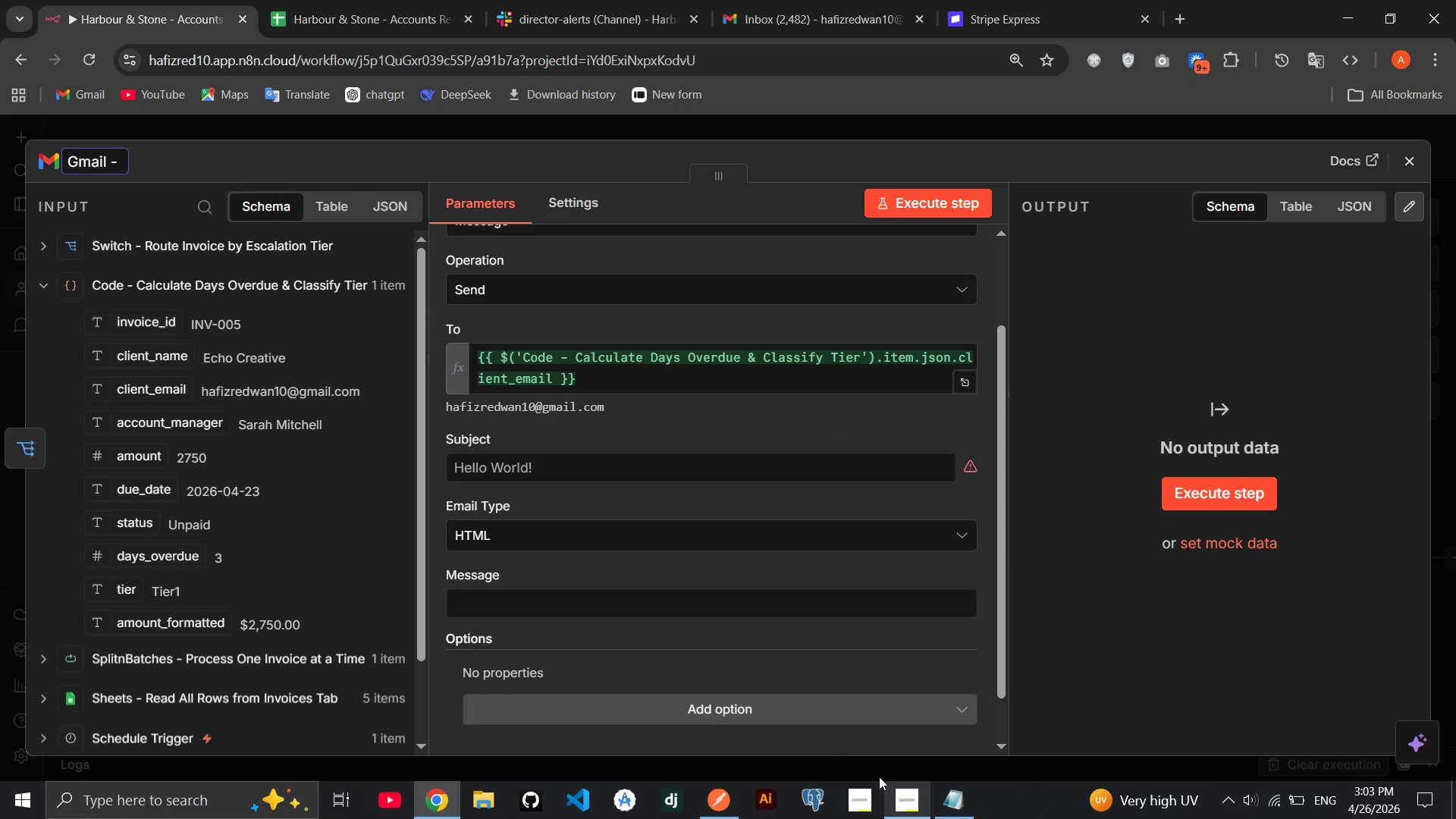 
left_click([899, 811])